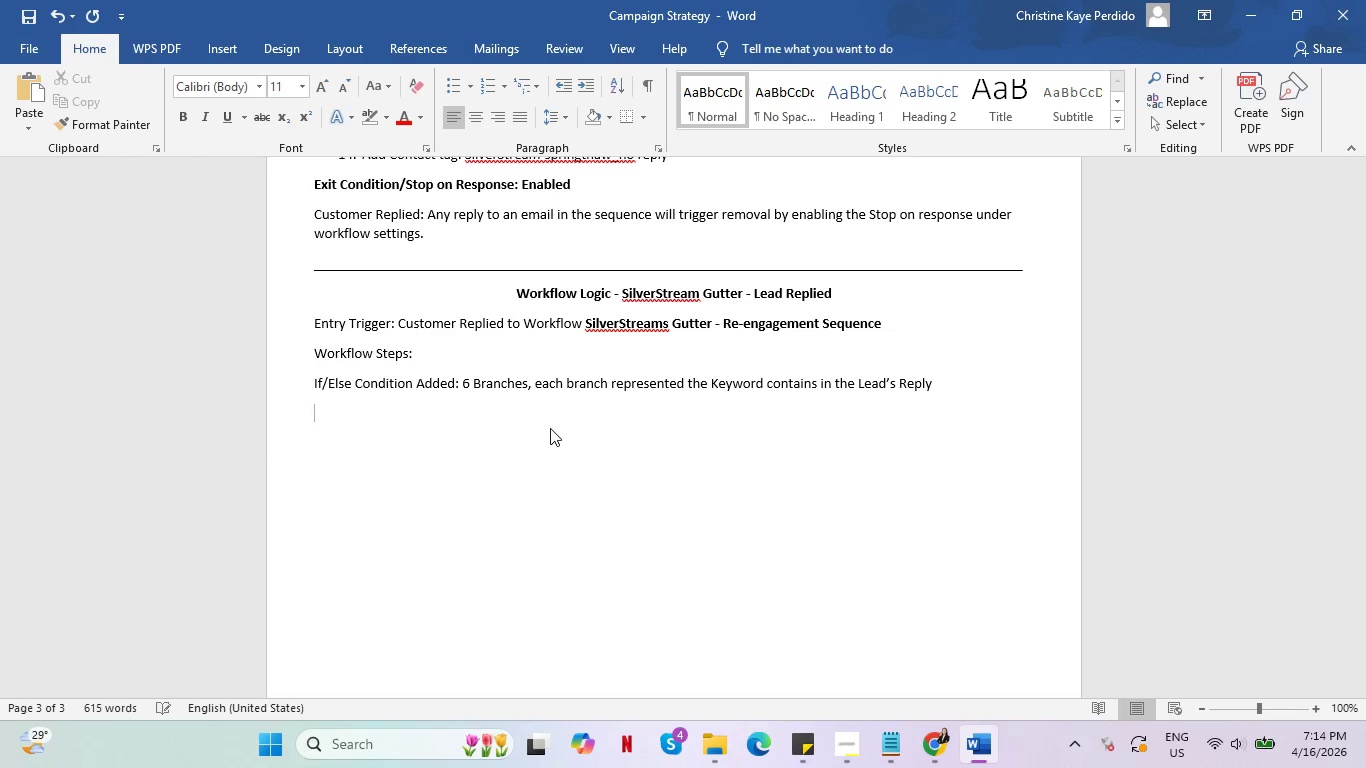 
key(Alt+AltLeft)
 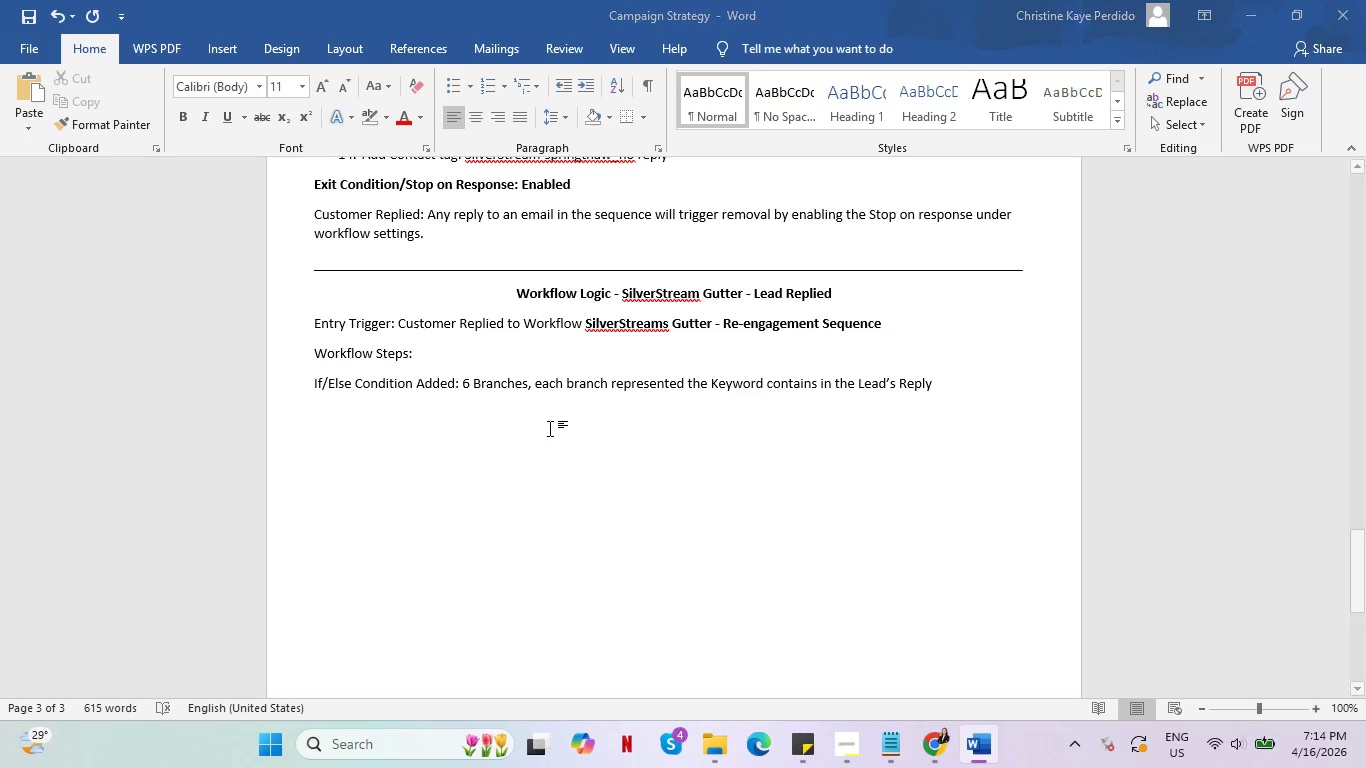 
key(Alt+Tab)
 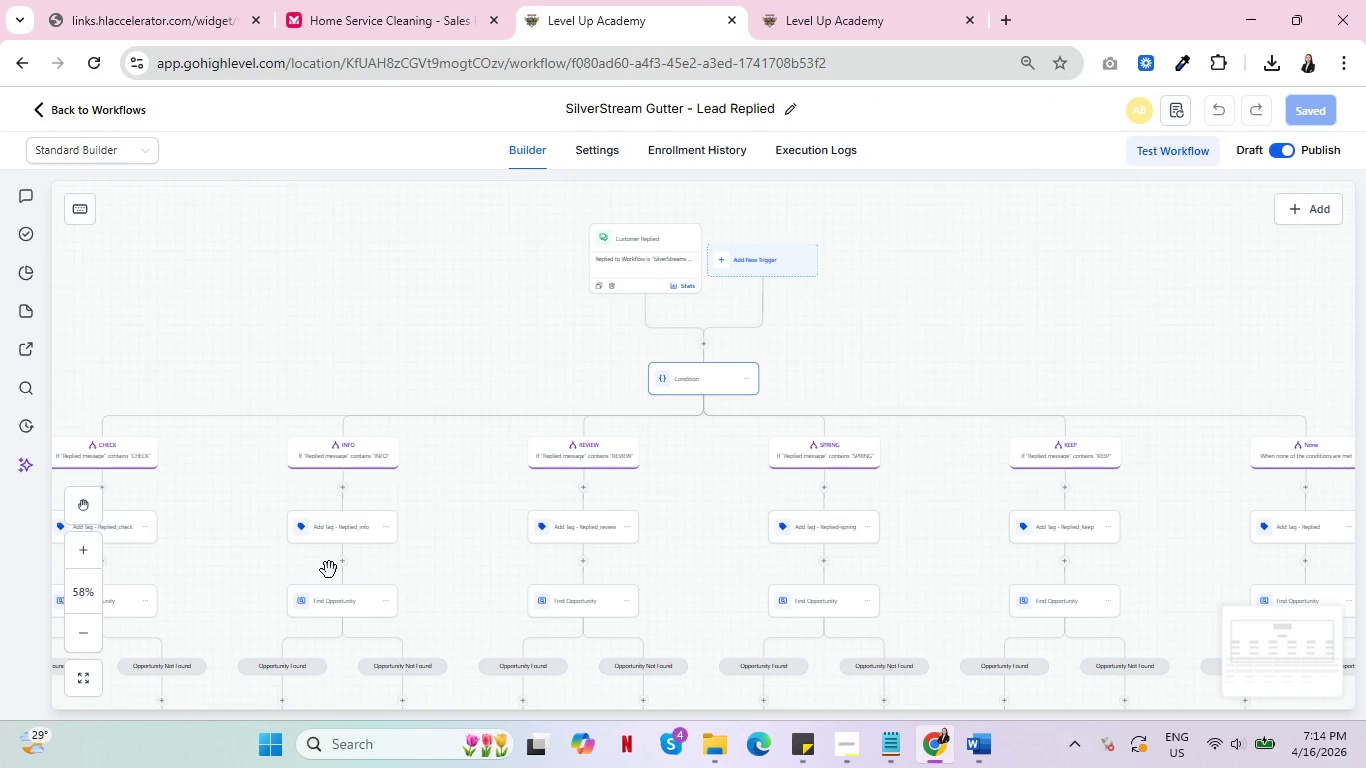 
key(Alt+AltLeft)
 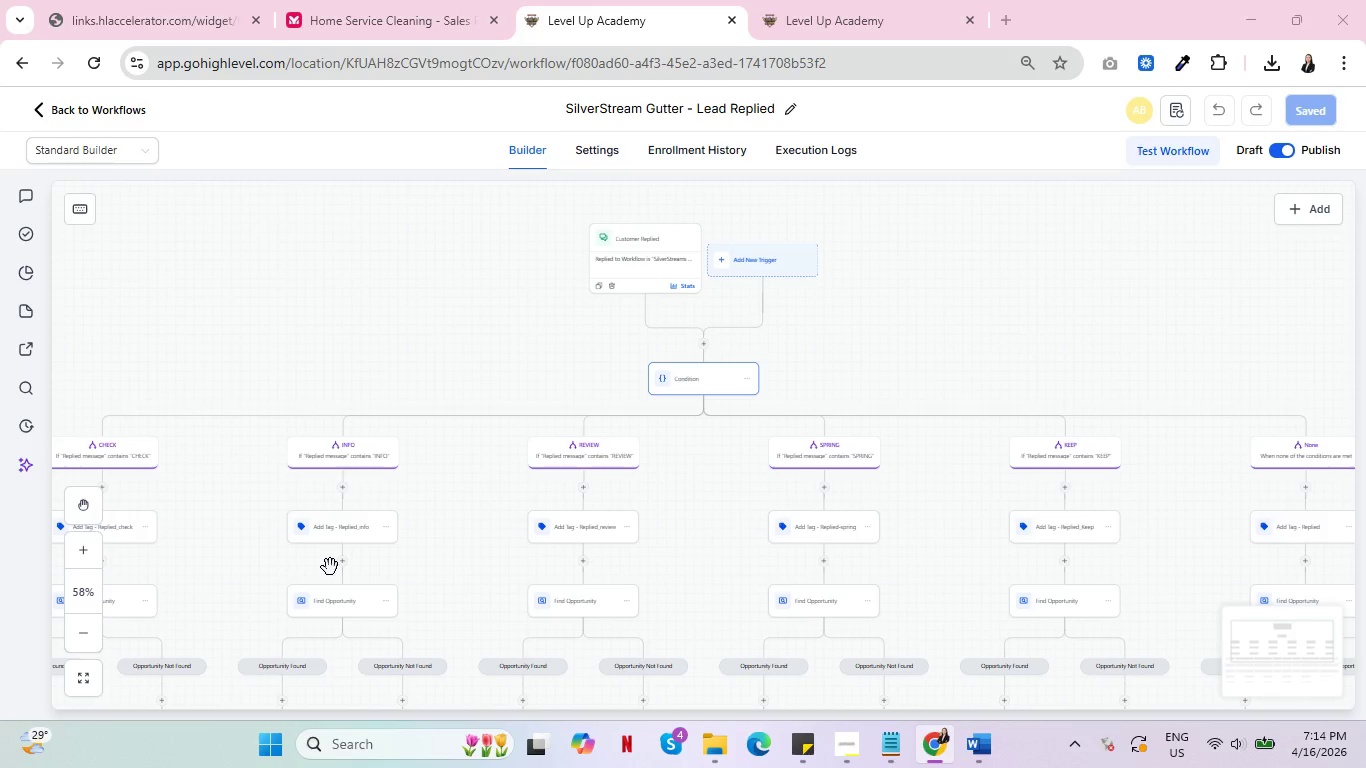 
key(Tab)
type(Check )
key(Backspace)
key(Backspace)
key(Backspace)
key(Backspace)
key(Backspace)
key(Backspace)
type(Bracnh)
key(Backspace)
key(Backspace)
key(Backspace)
type(nch Checl)
key(Backspace)
type(k : )
 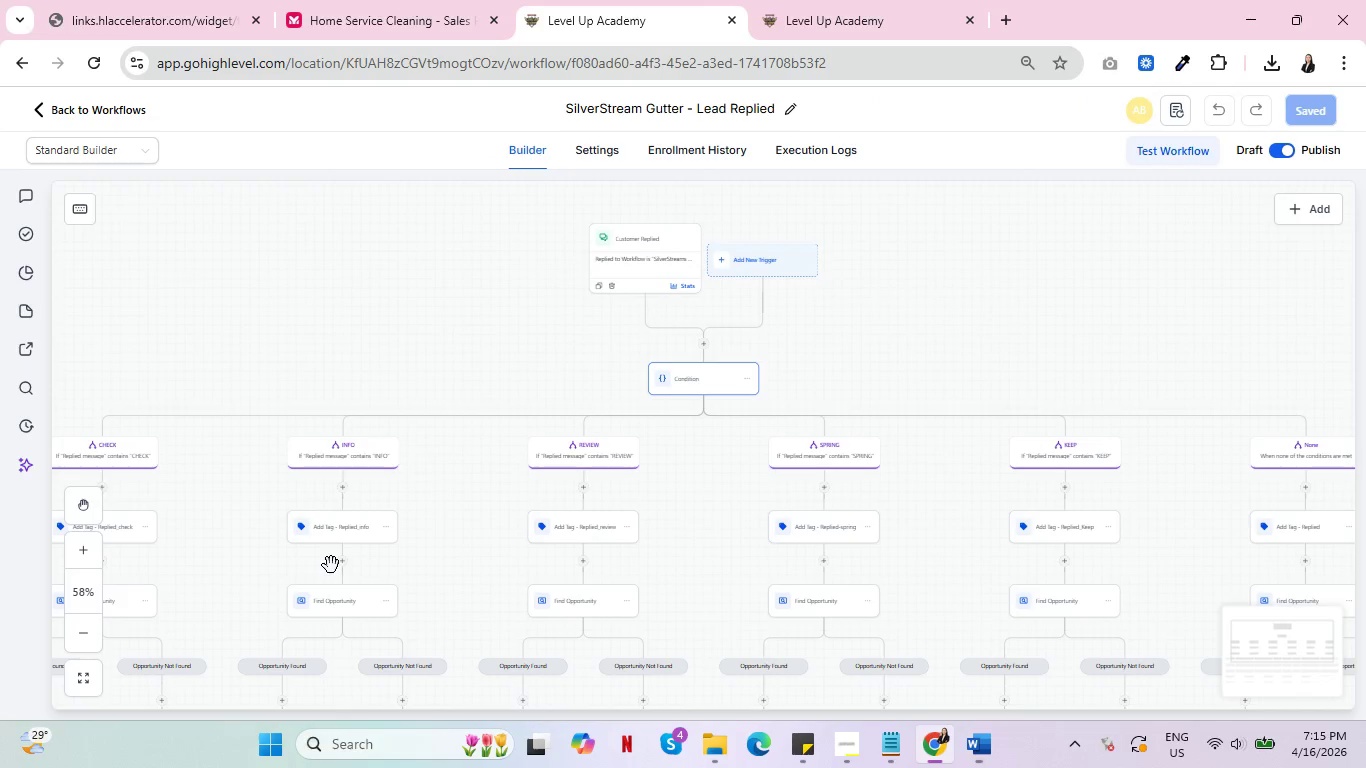 
 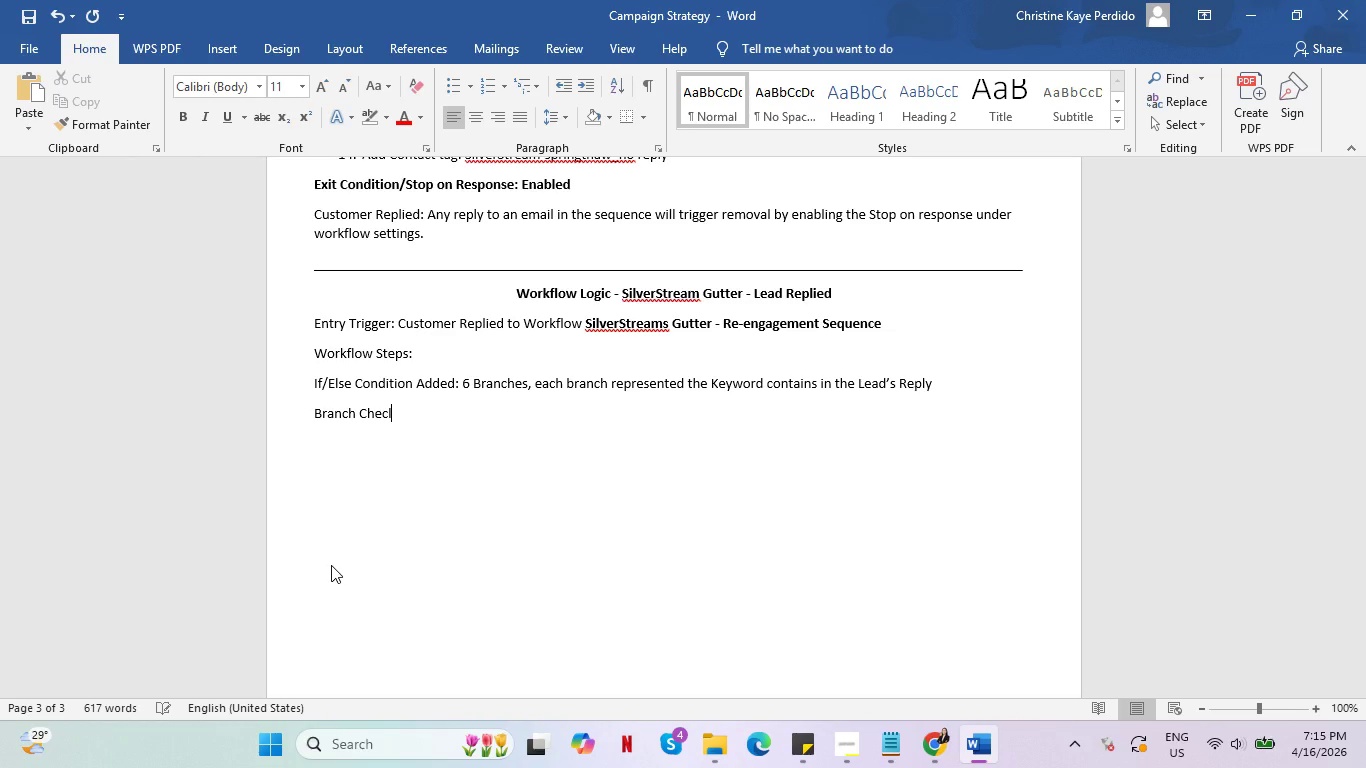 
key(Alt+AltLeft)
 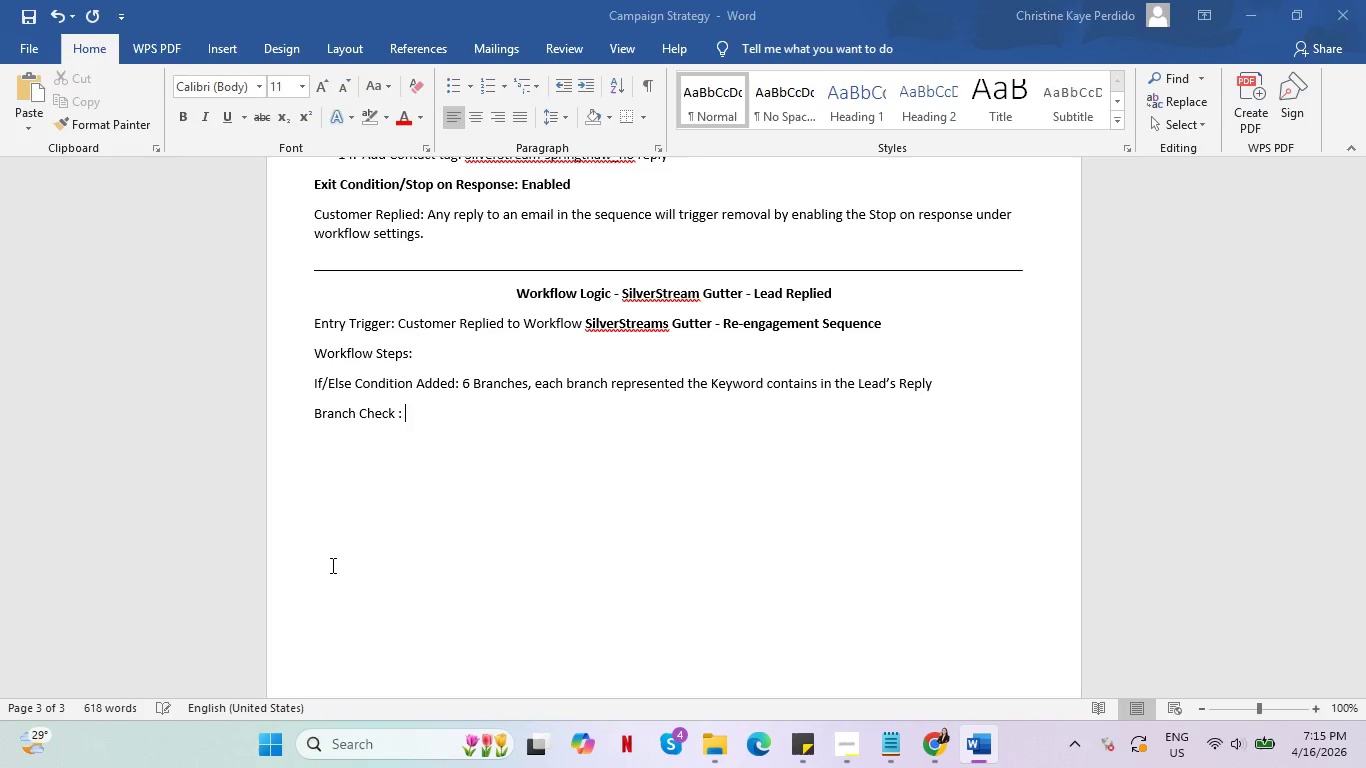 
key(Alt+Tab)
 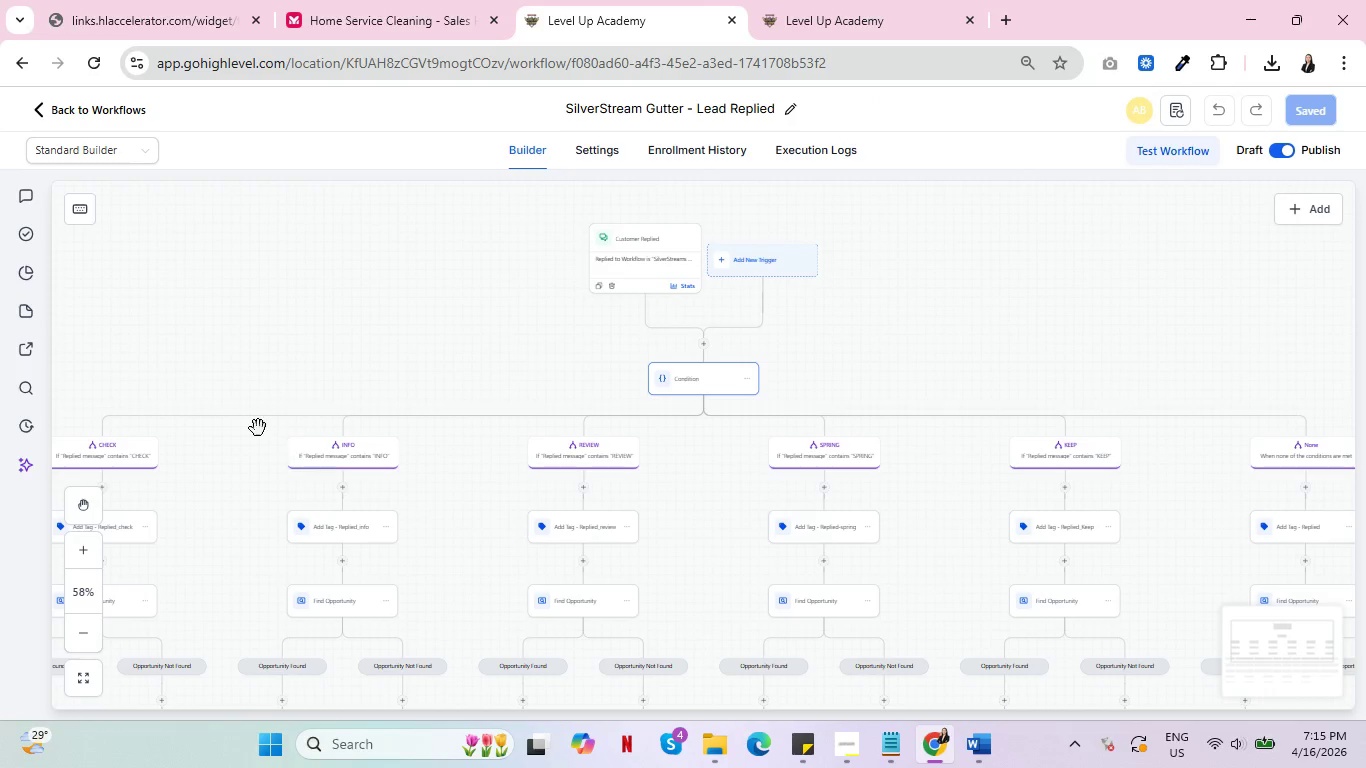 
left_click_drag(start_coordinate=[246, 404], to_coordinate=[598, 272])
 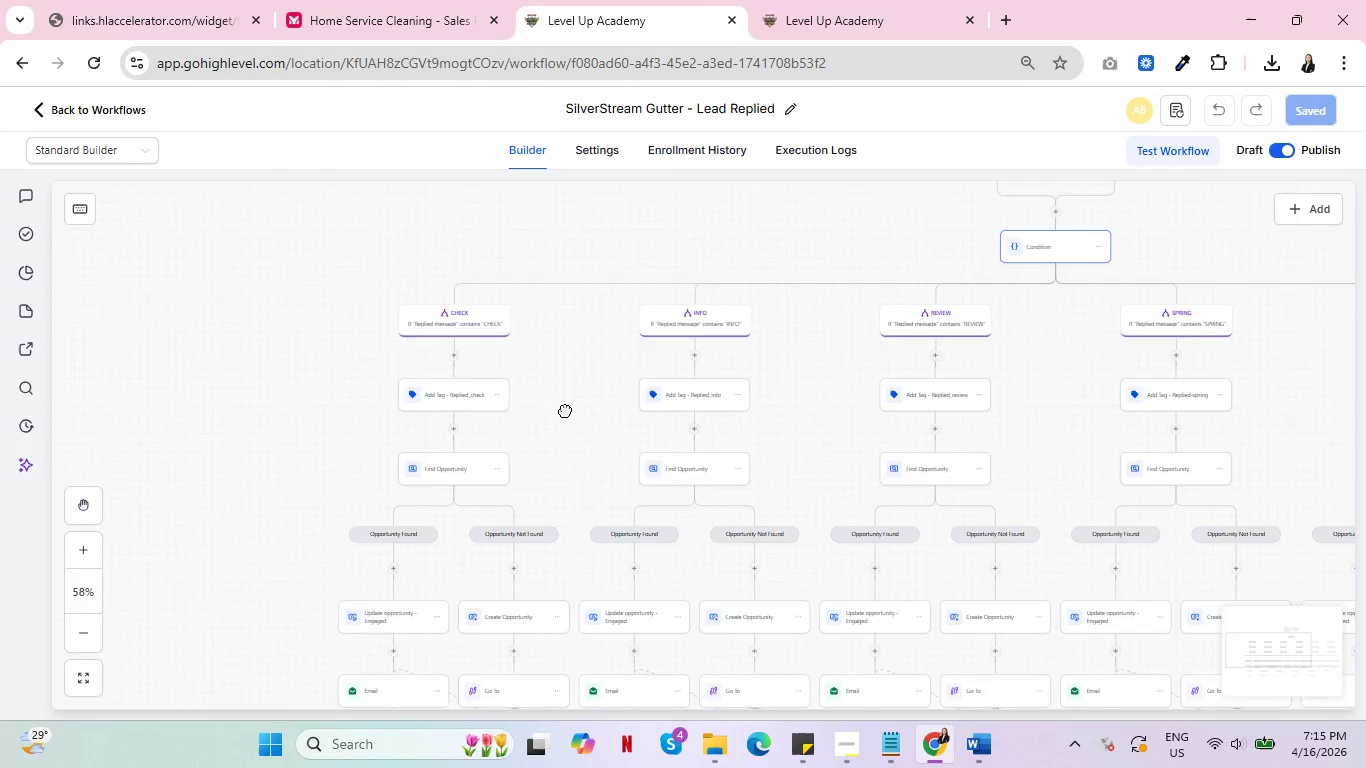 
left_click_drag(start_coordinate=[549, 435], to_coordinate=[571, 375])
 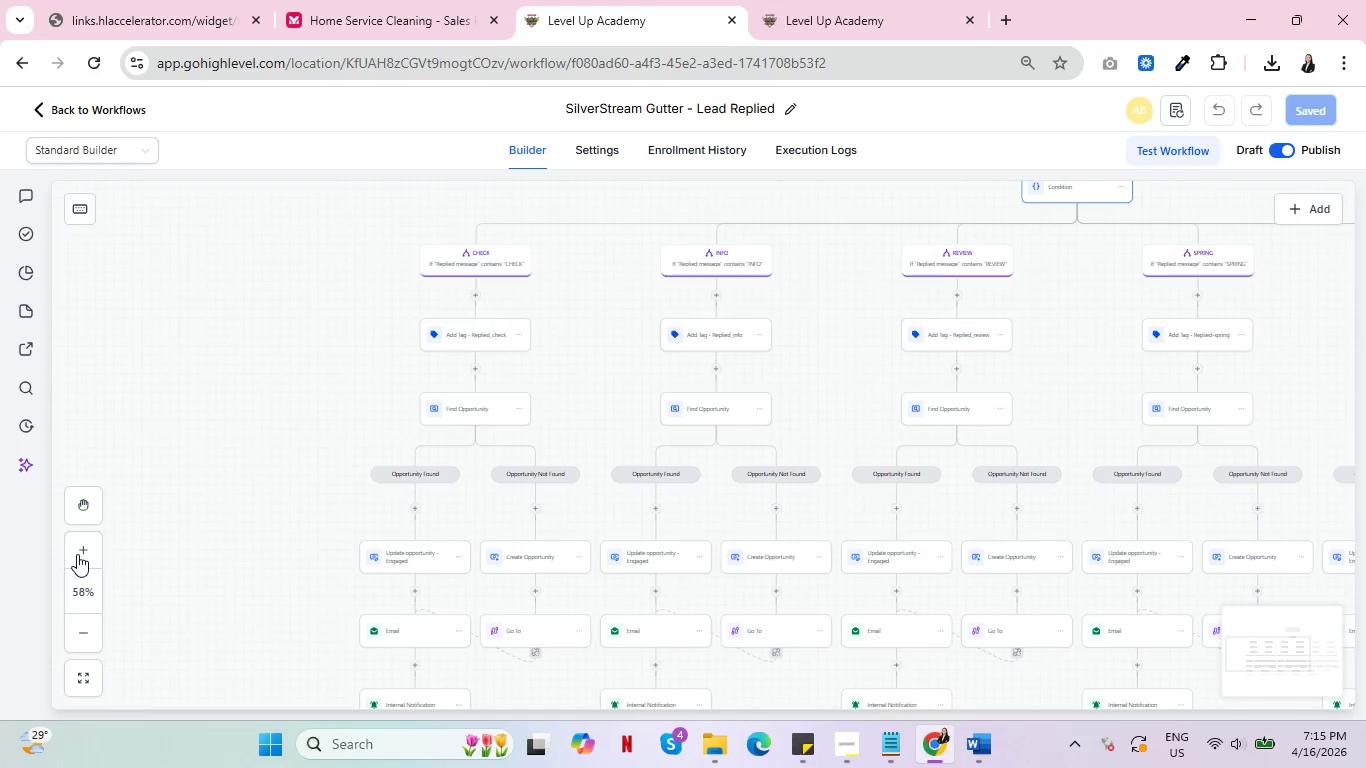 
double_click([82, 554])
 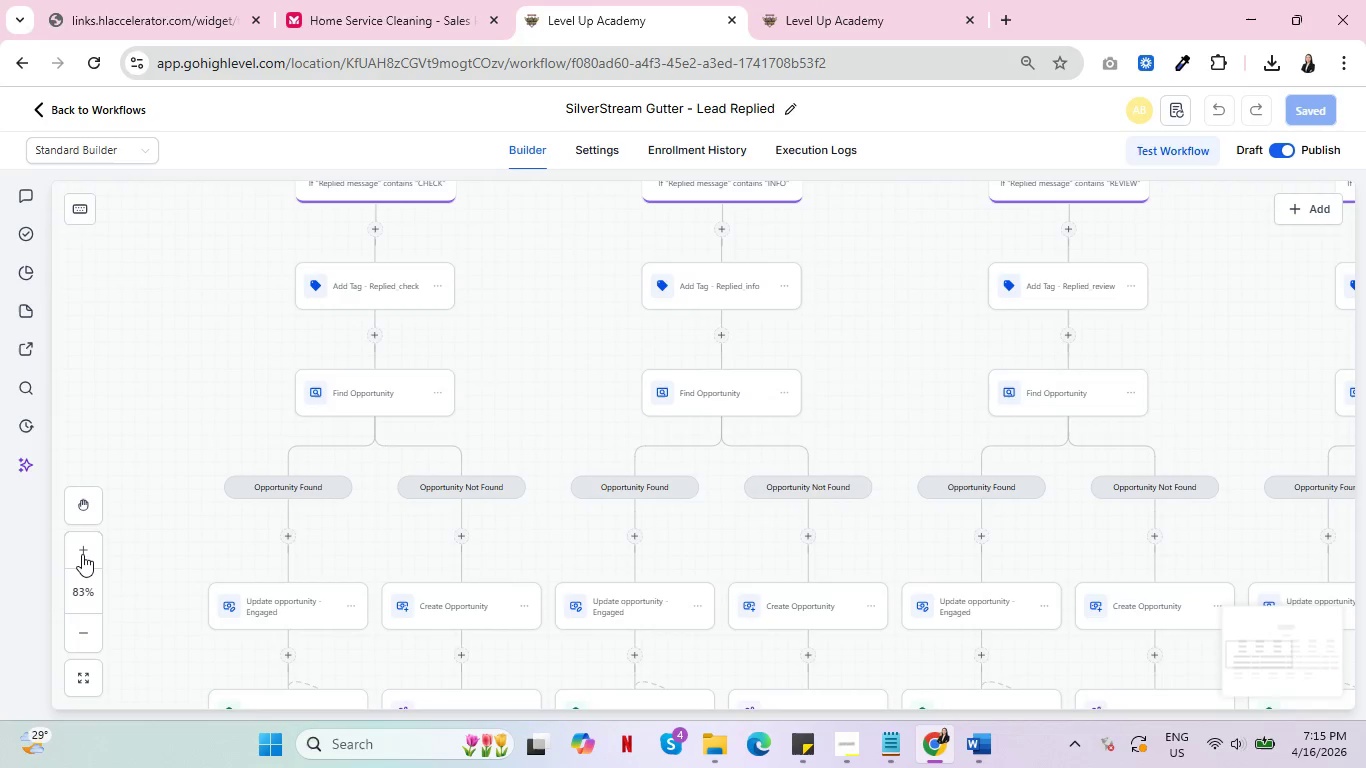 
triple_click([82, 554])
 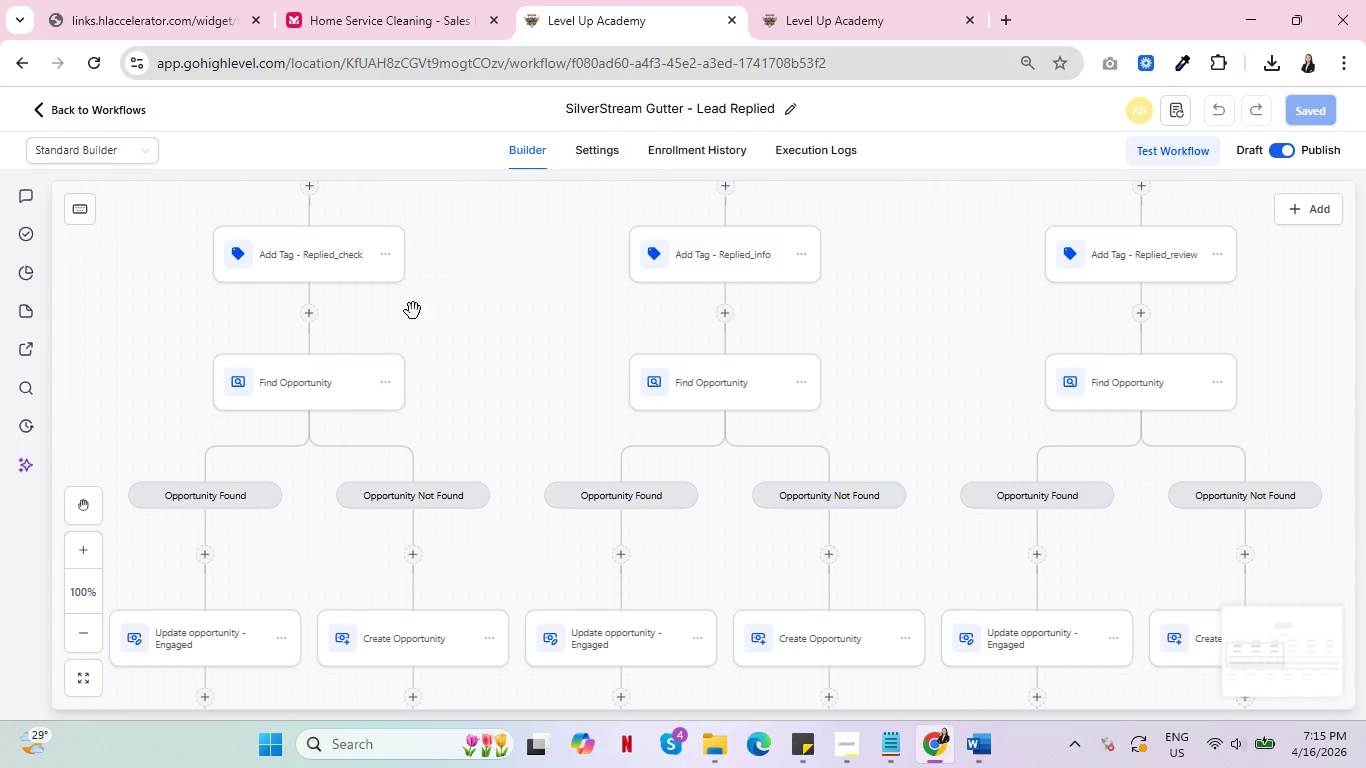 
left_click_drag(start_coordinate=[422, 307], to_coordinate=[546, 403])
 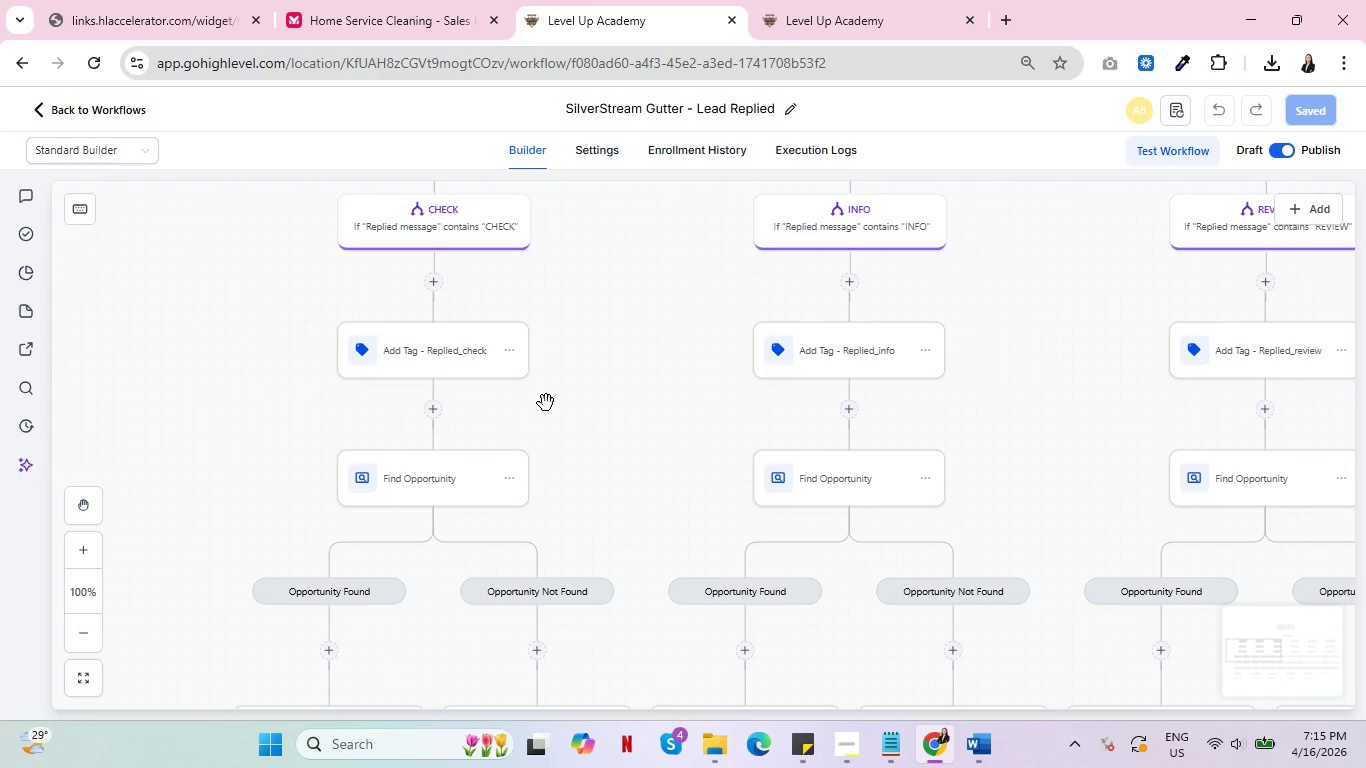 
key(Alt+AltLeft)
 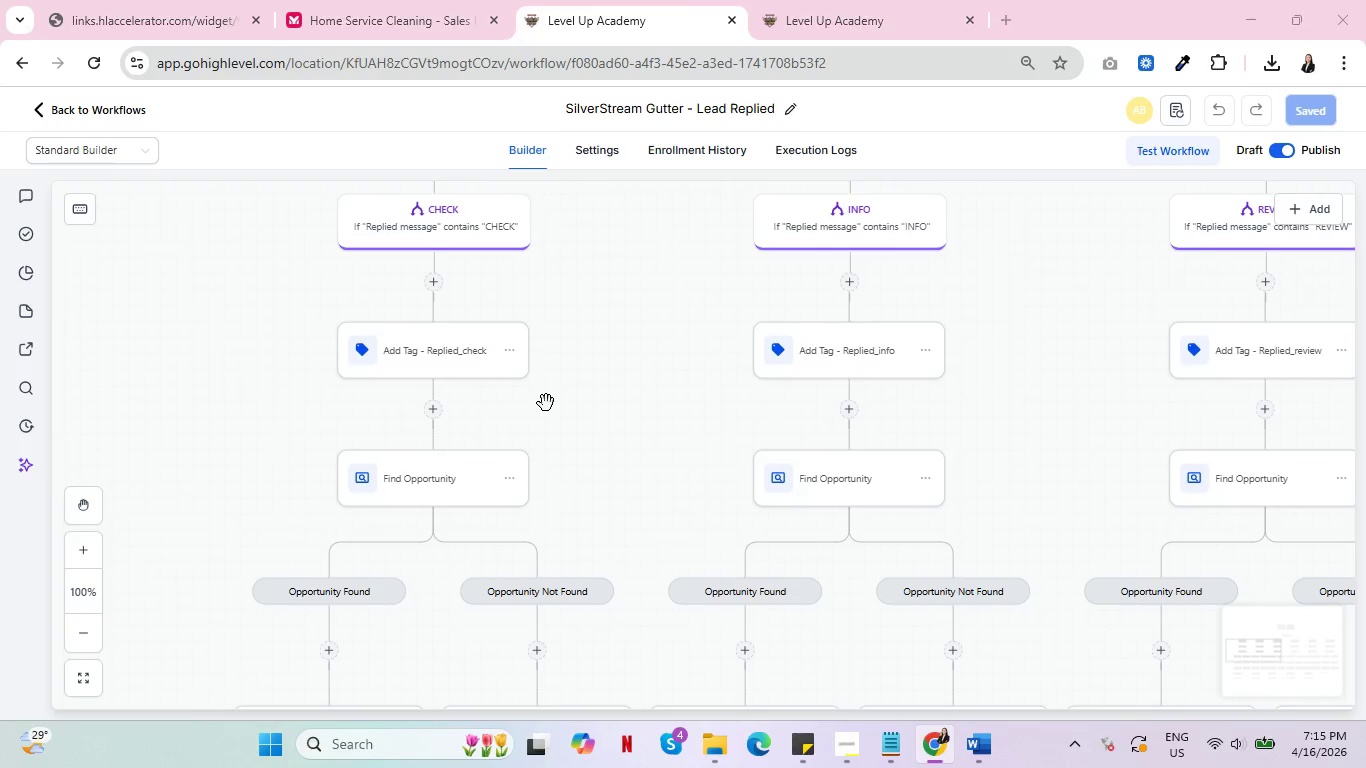 
key(Alt+Tab)
 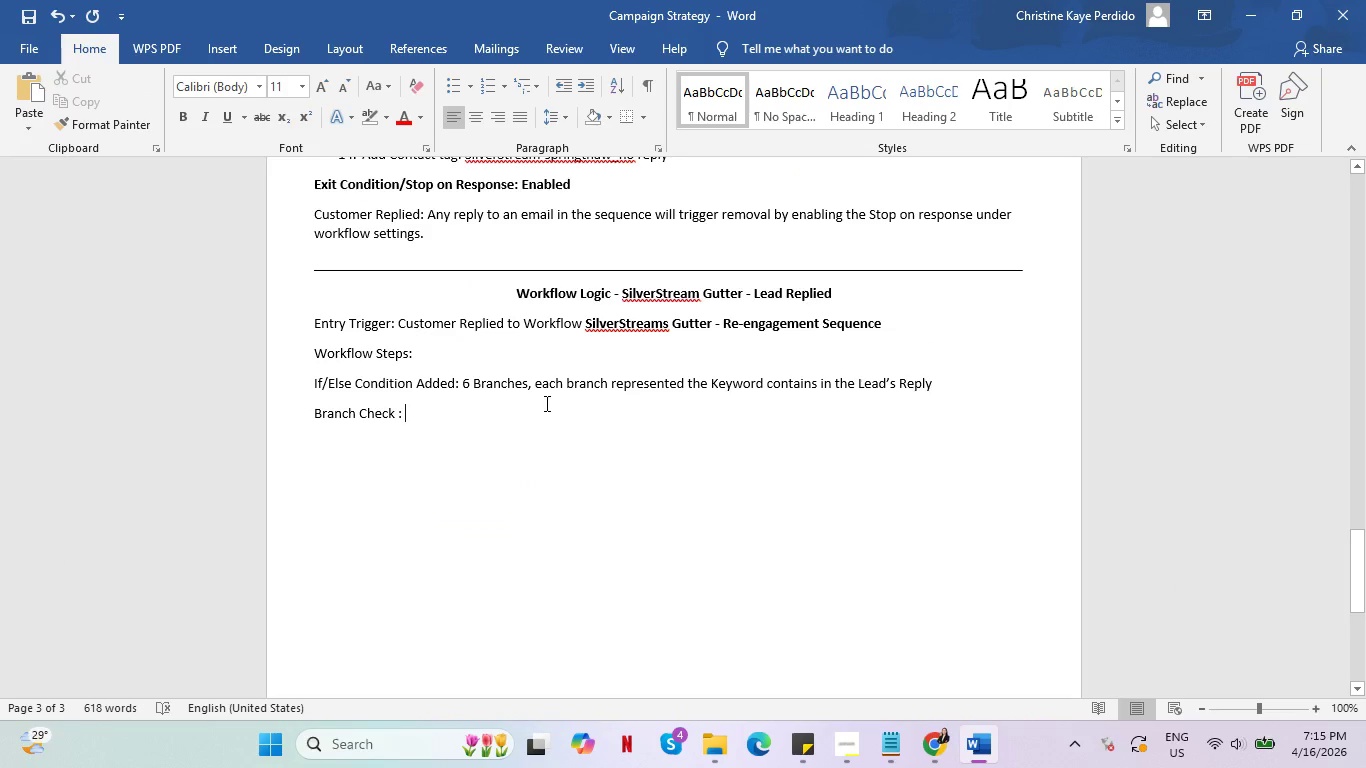 
left_click([607, 387])
 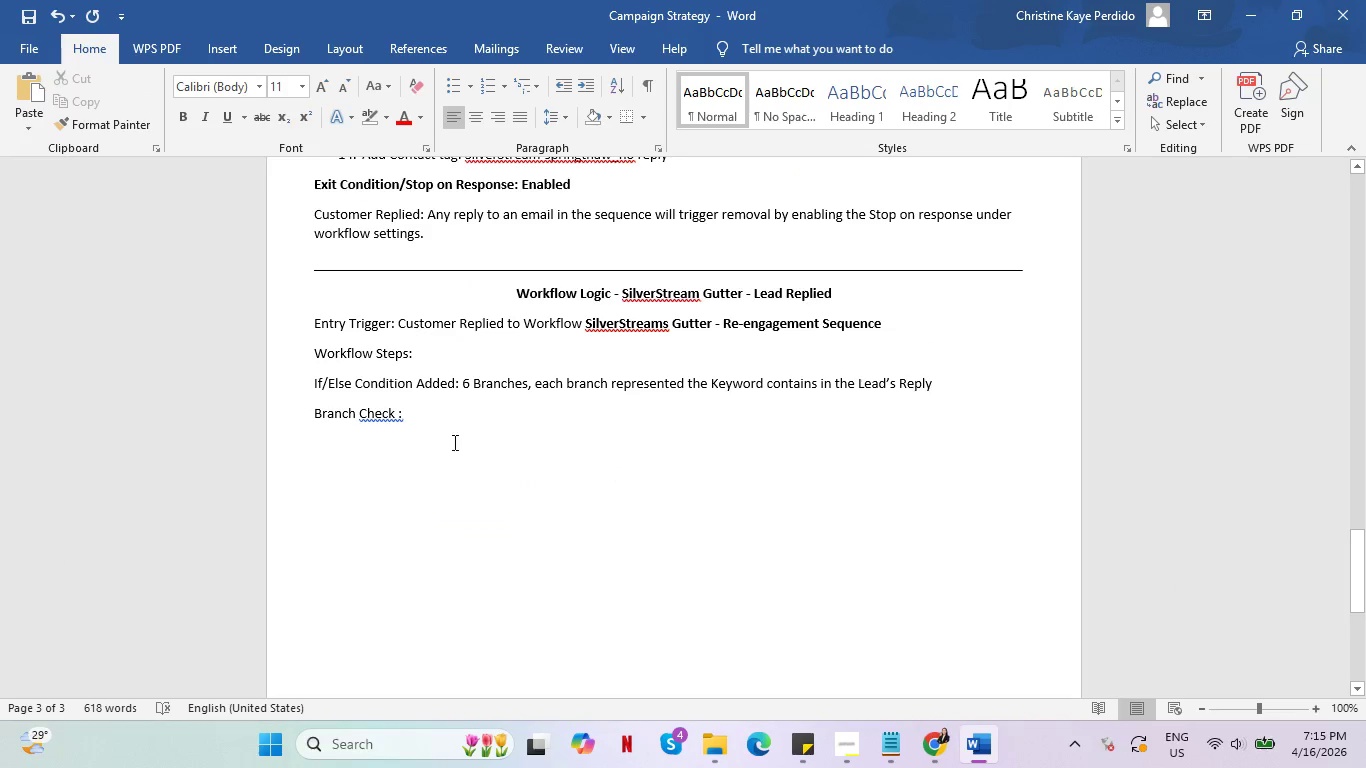 
left_click([399, 418])
 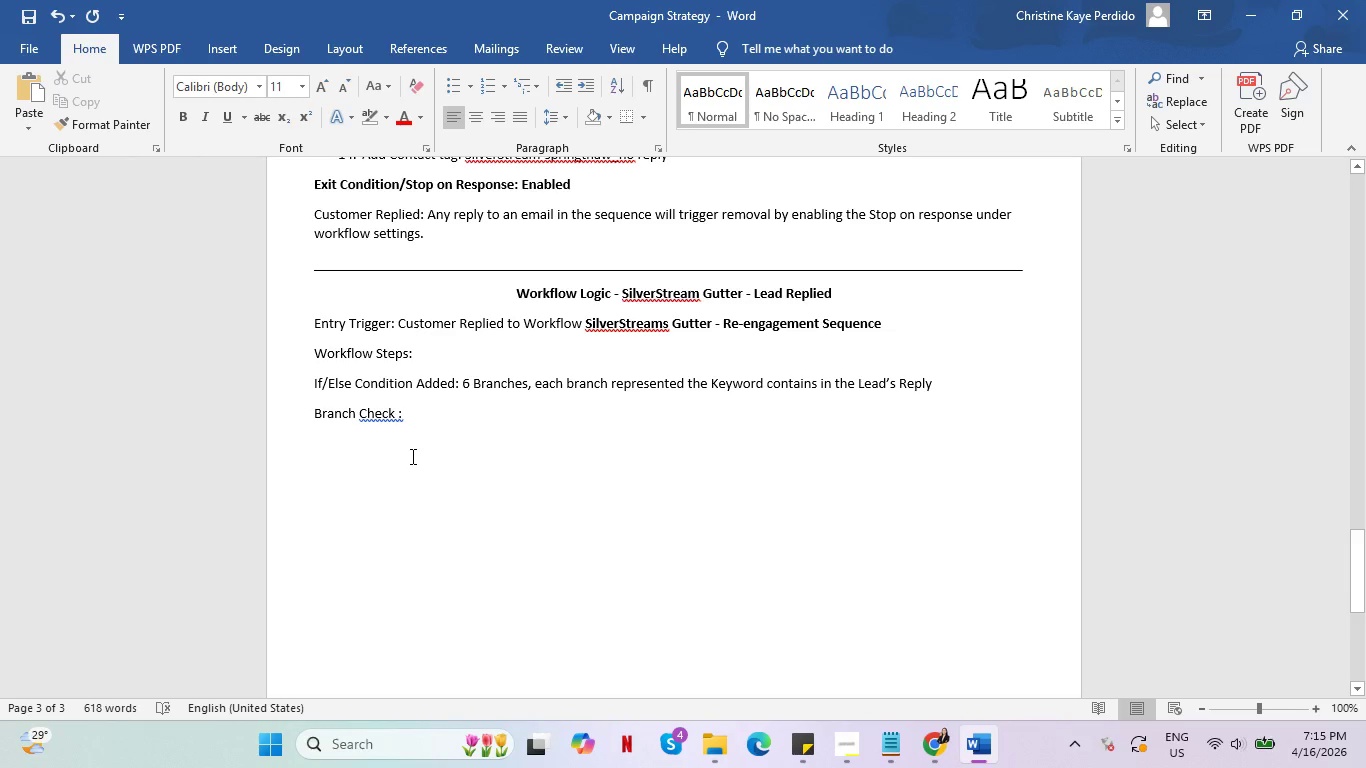 
key(Backspace)
 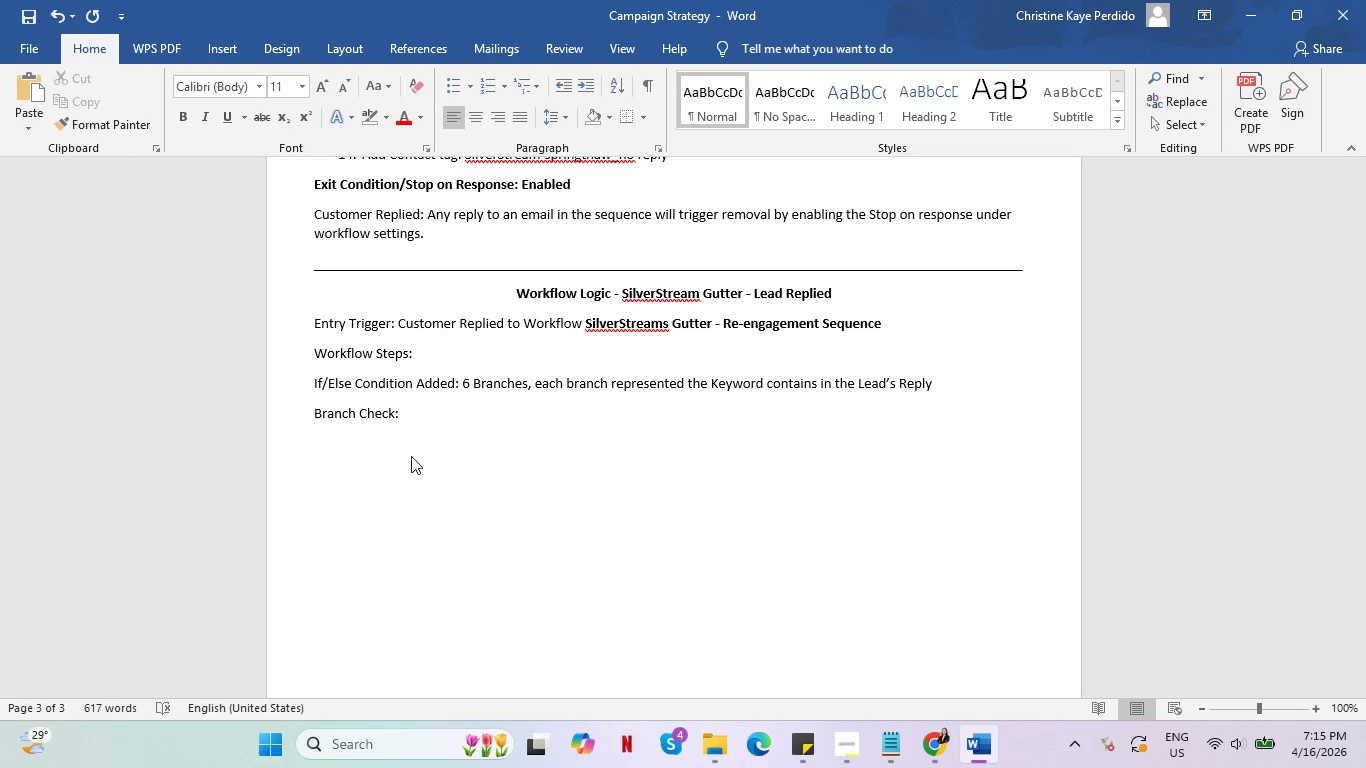 
wait(14.7)
 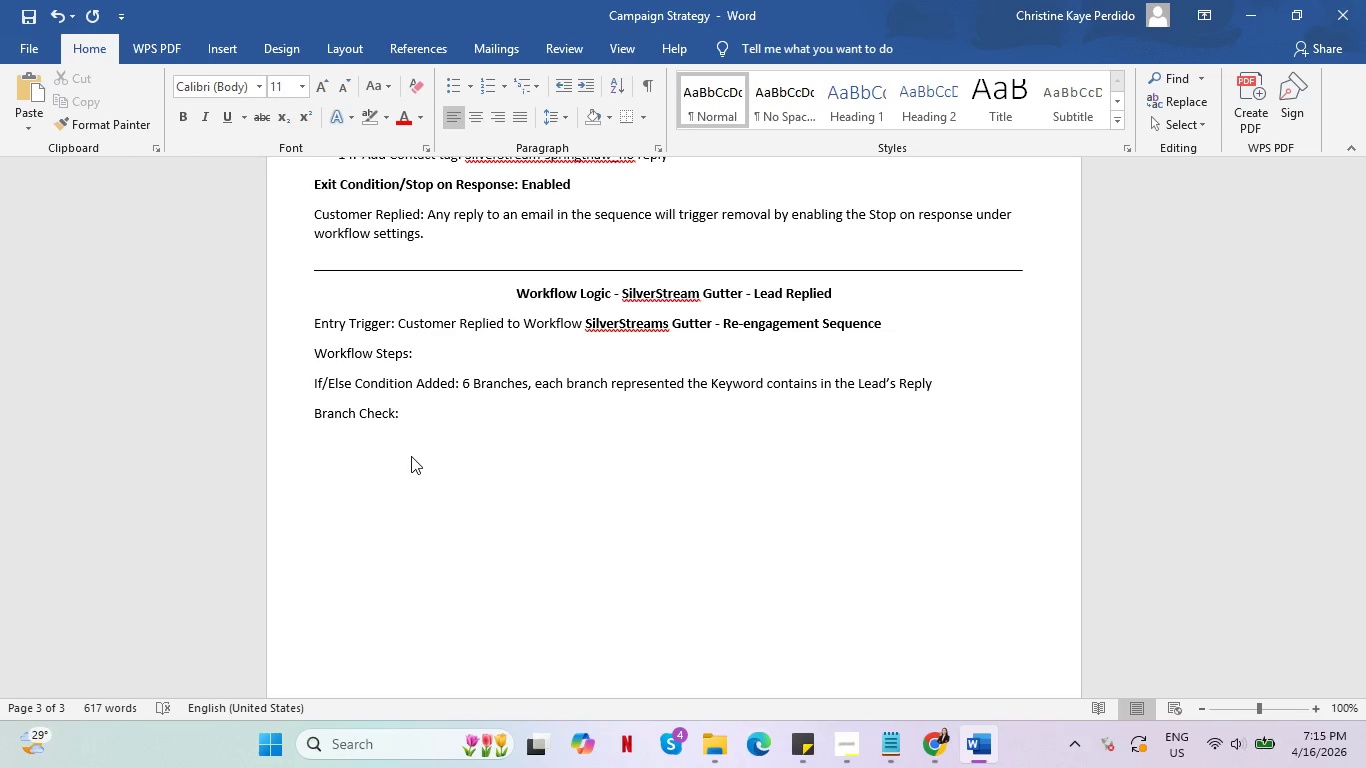 
left_click([428, 410])
 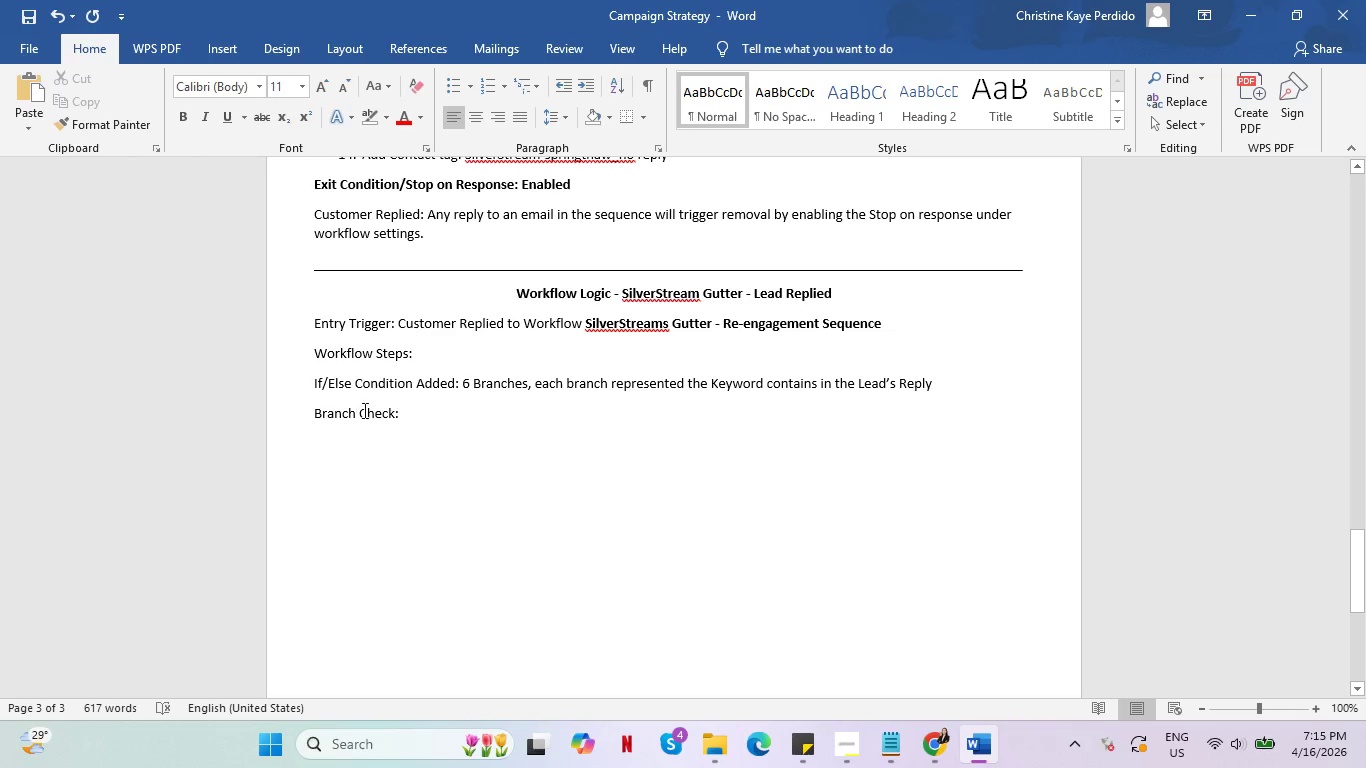 
left_click([358, 414])
 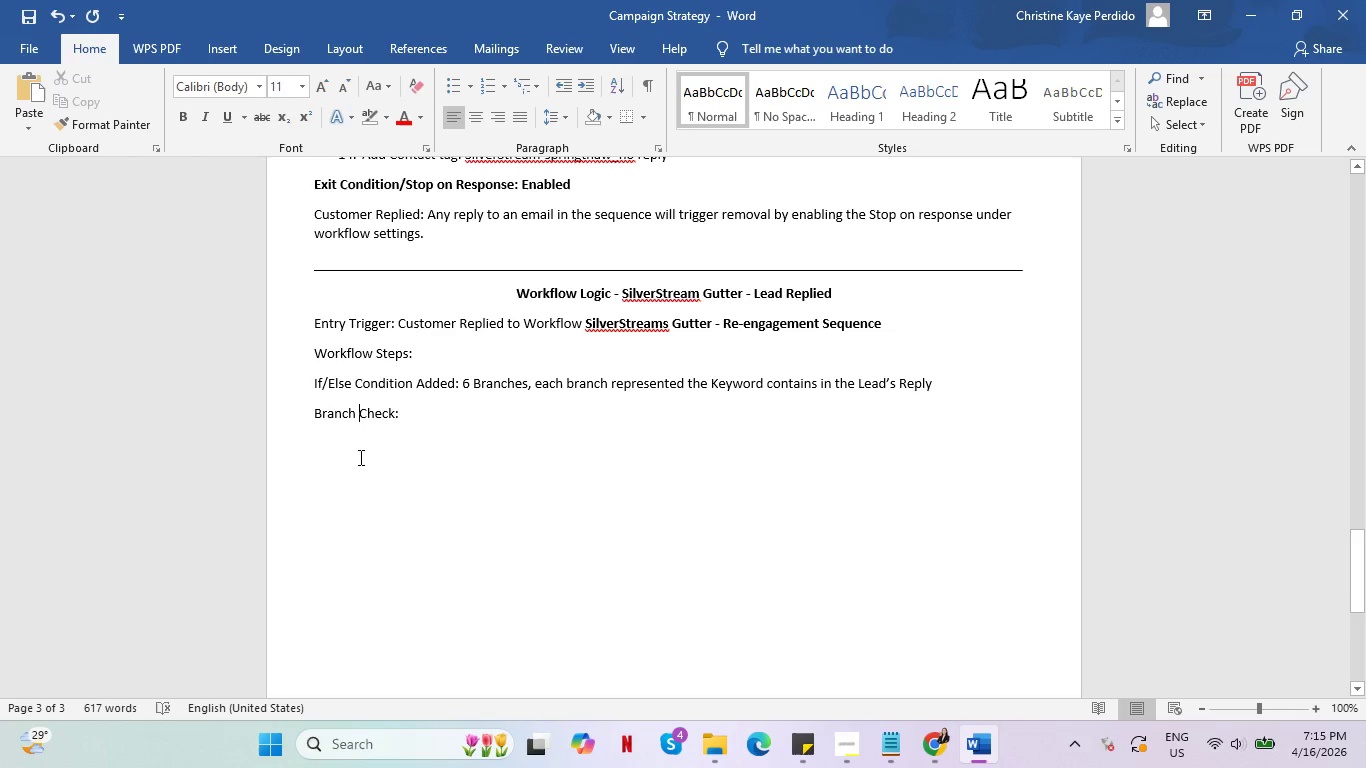 
wait(6.14)
 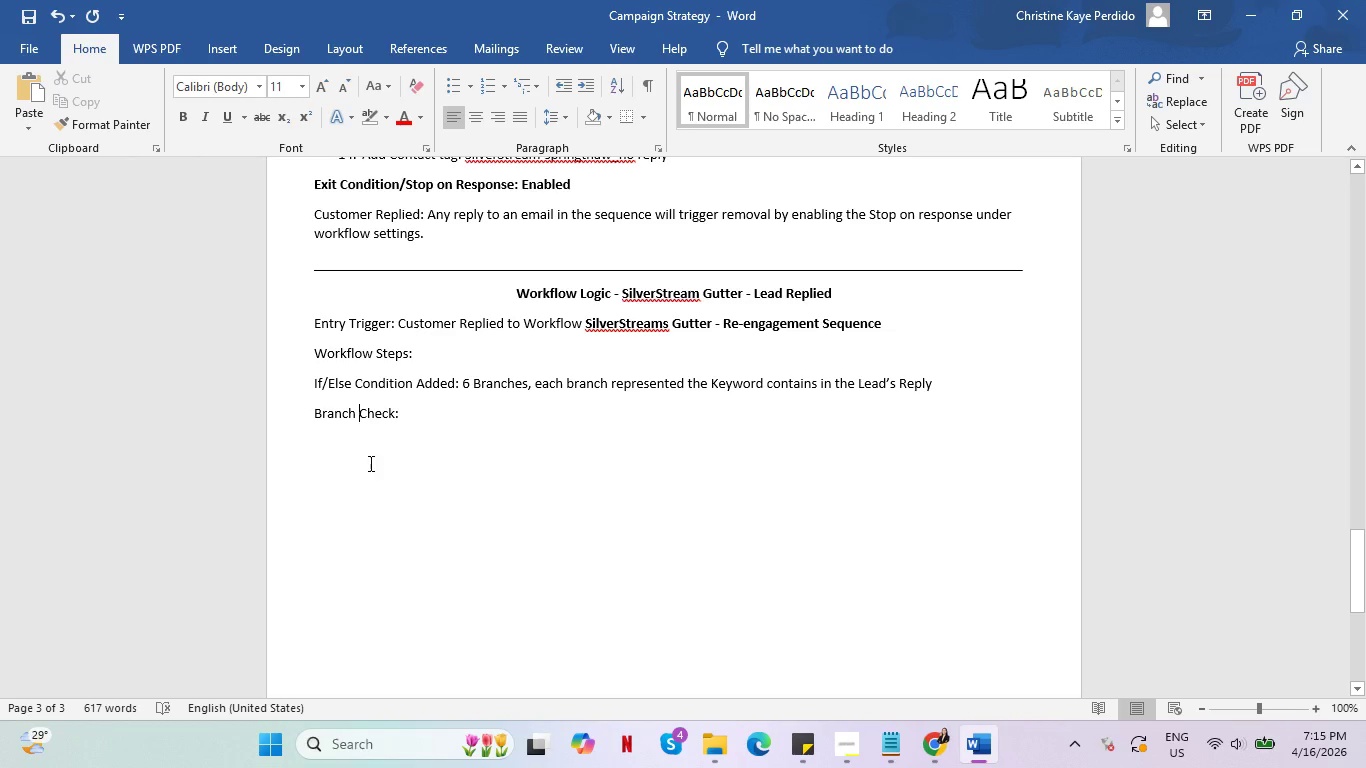 
left_click([318, 411])
 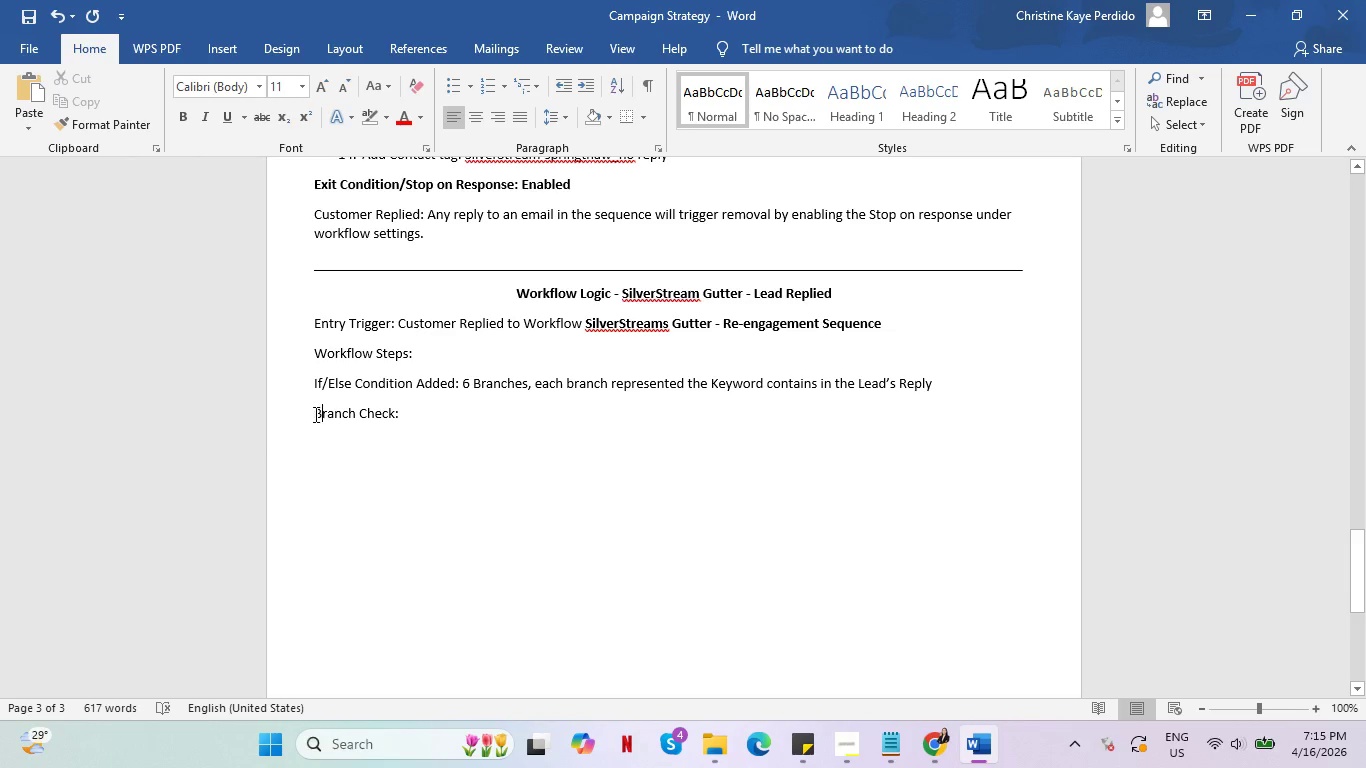 
left_click([314, 414])
 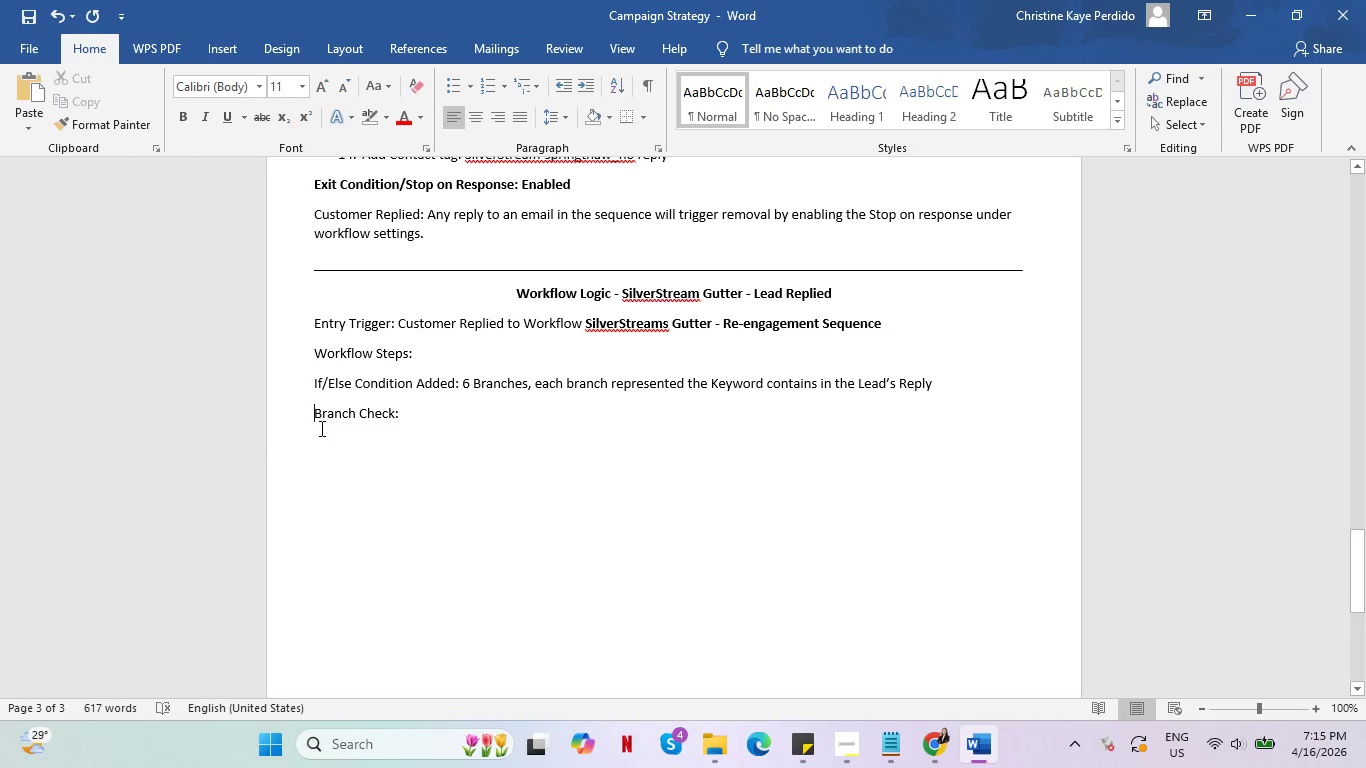 
key(1)
 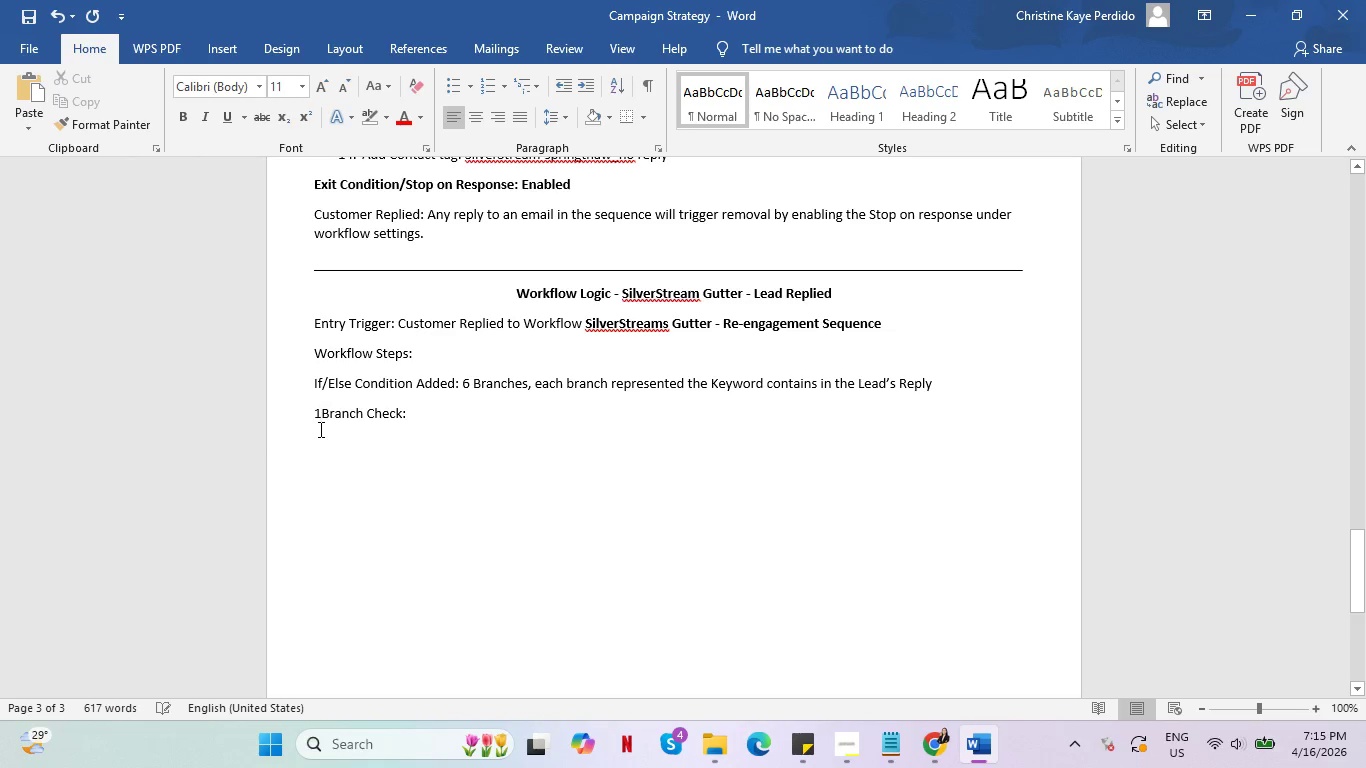 
key(Period)
 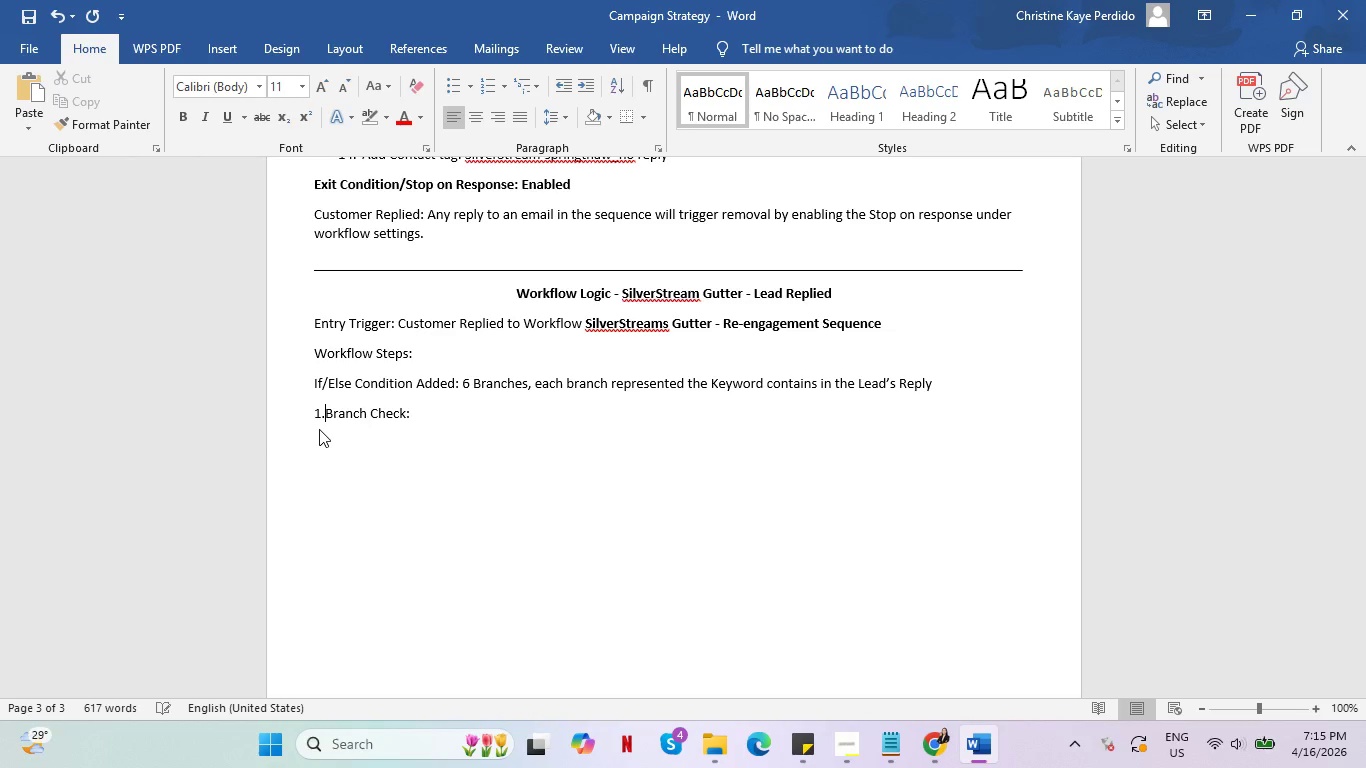 
key(Space)
 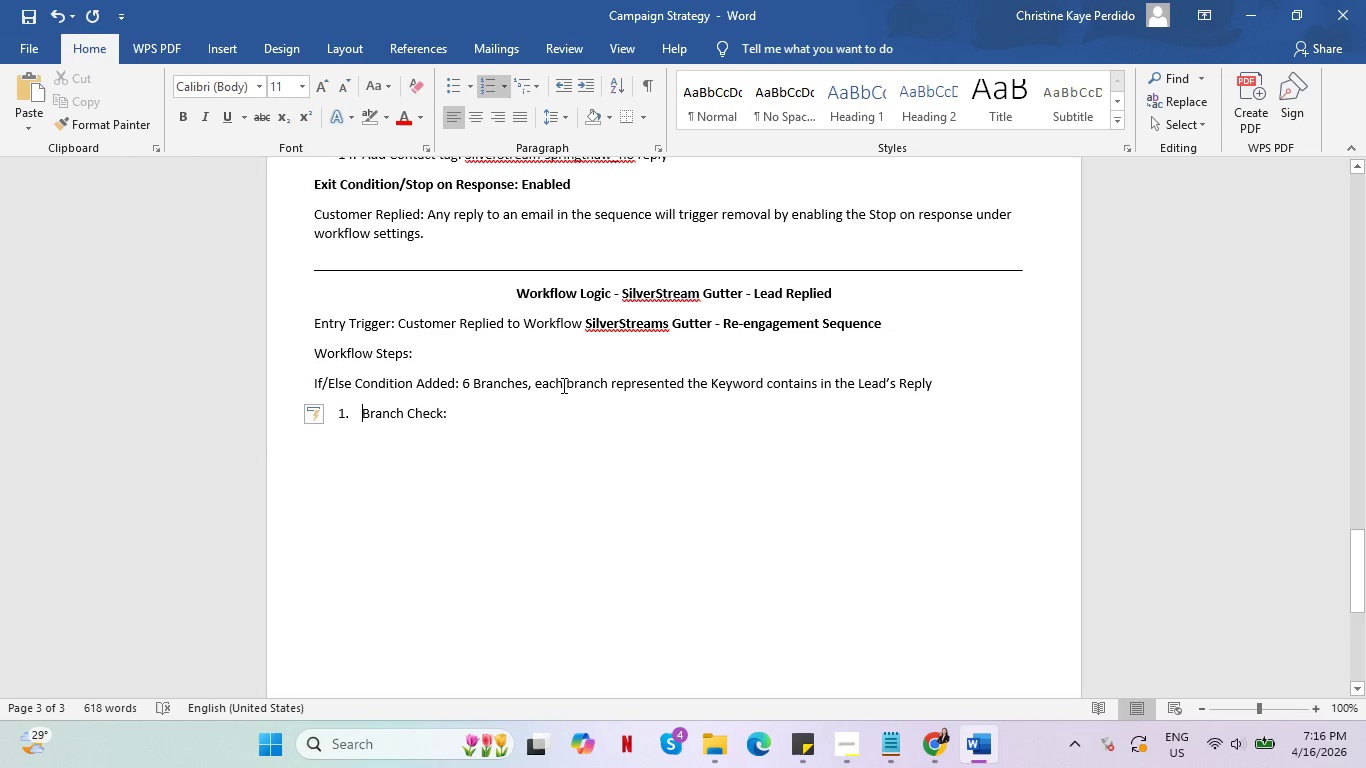 
left_click([567, 387])
 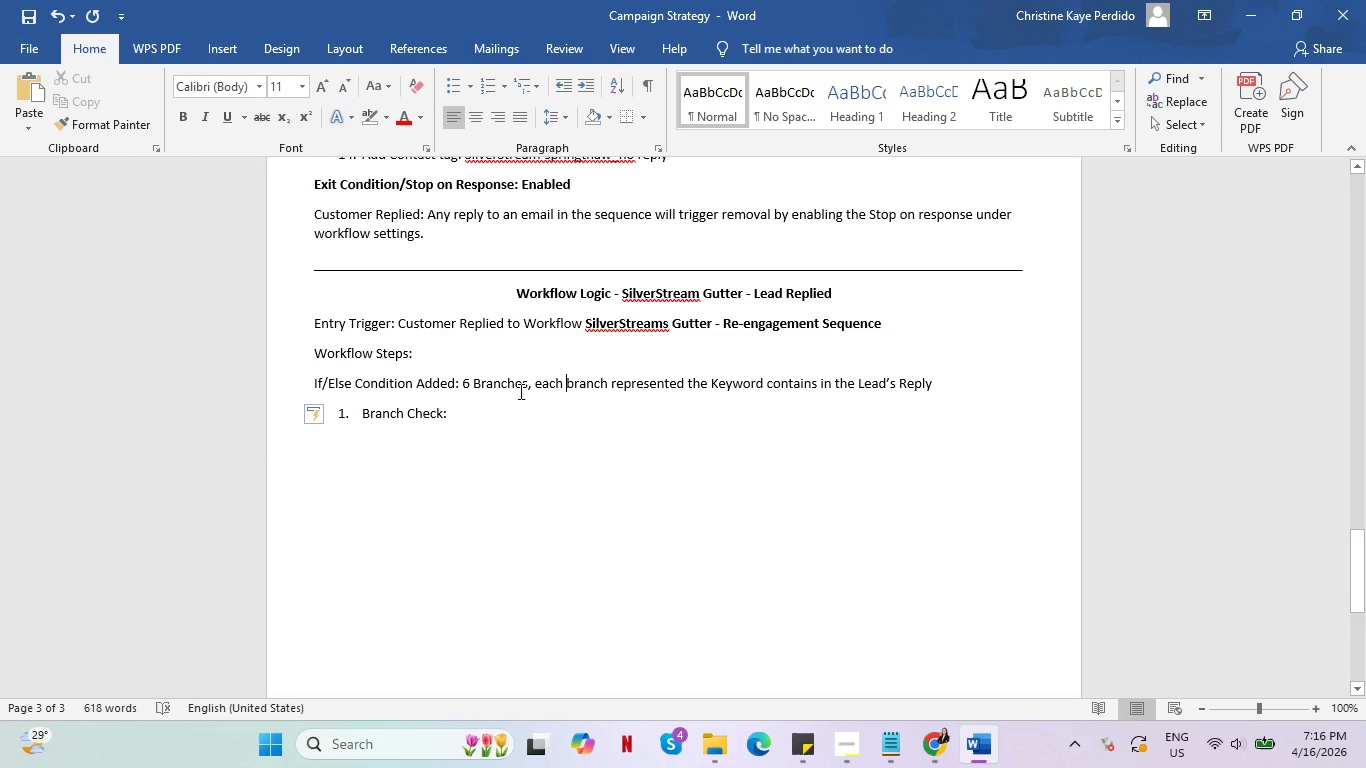 
type(p)
key(Backspace)
type(of y)
key(Backspace)
type(the 5 )
 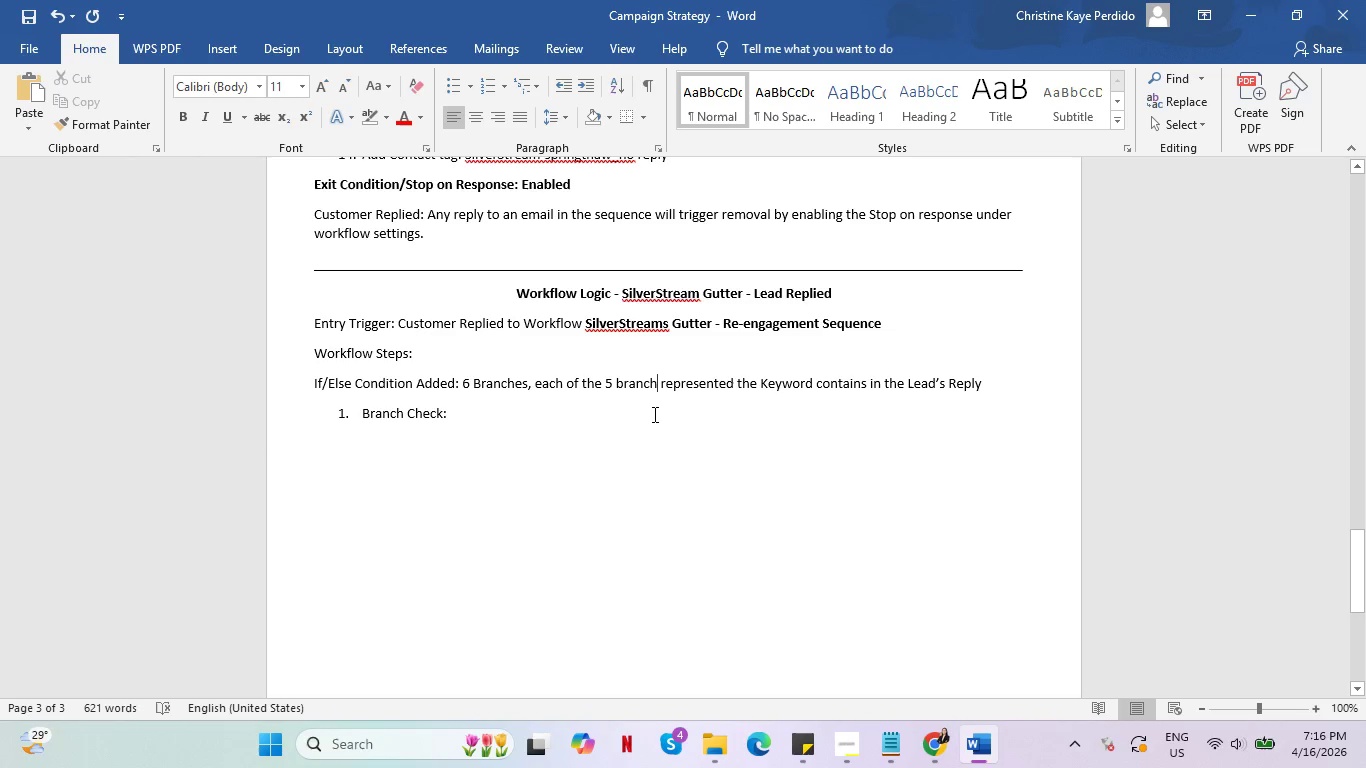 
type(es)
 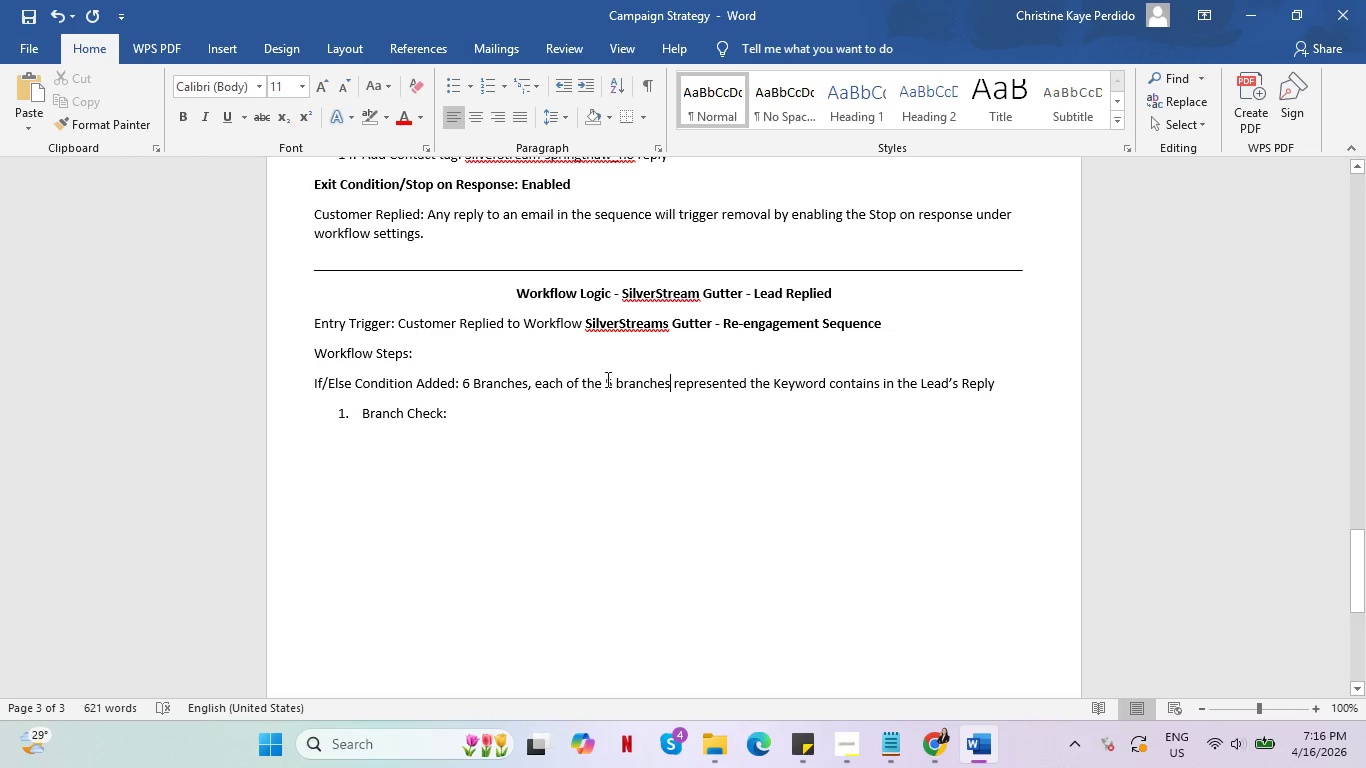 
left_click([541, 408])
 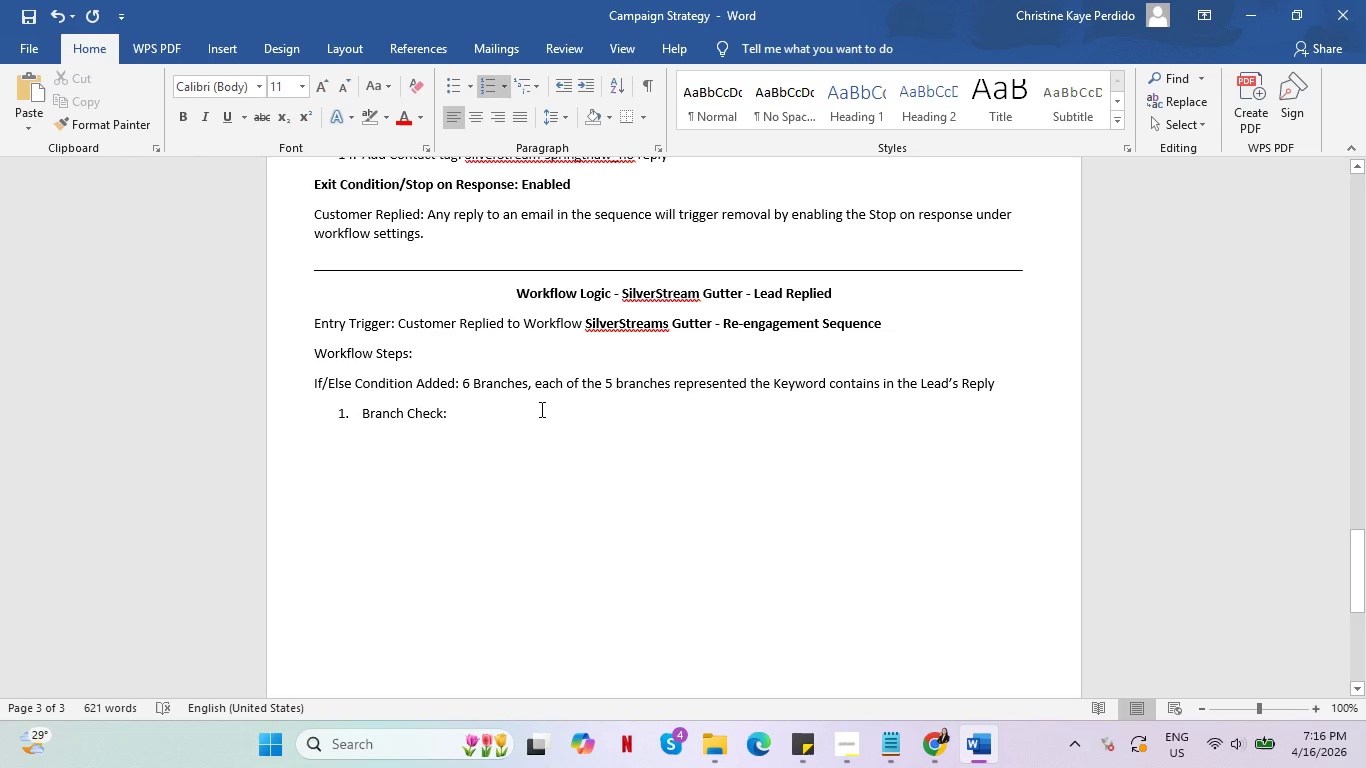 
key(Alt+Tab)
 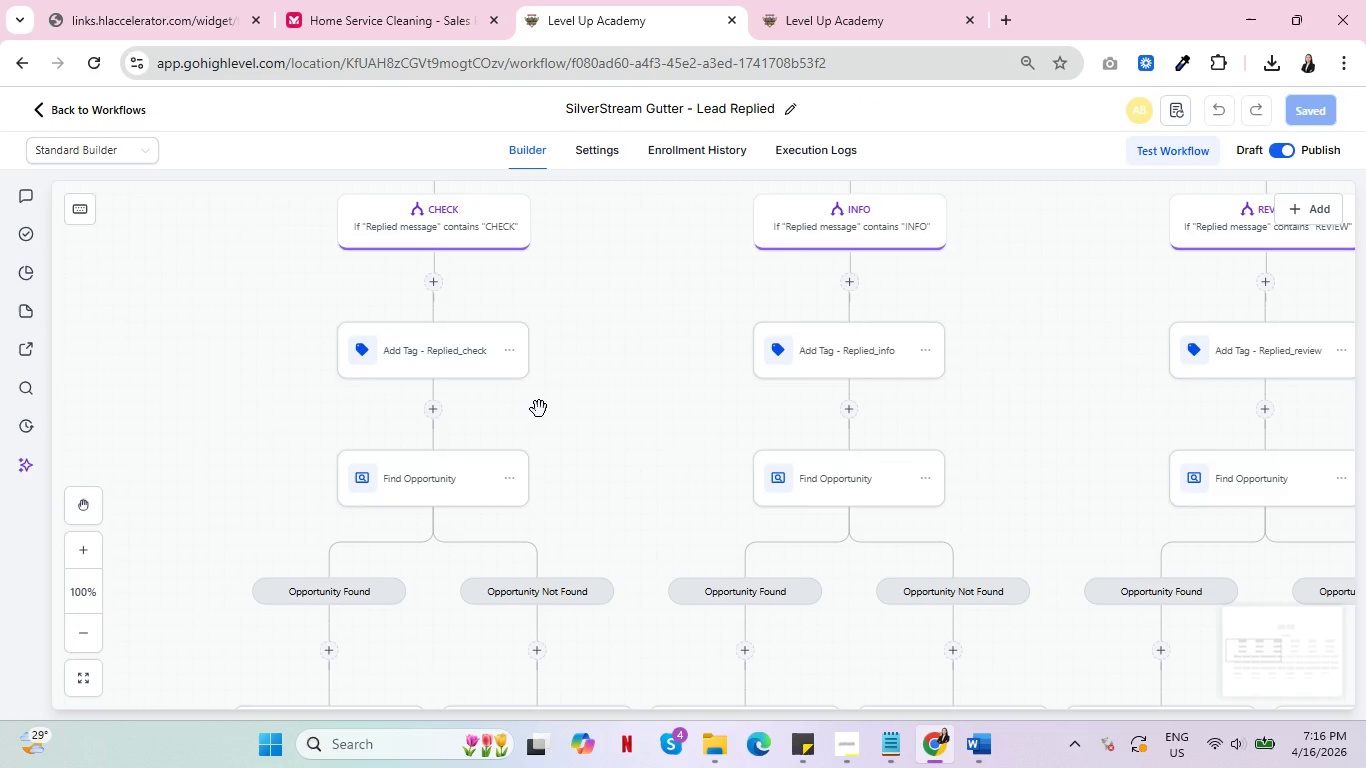 
key(Alt+AltLeft)
 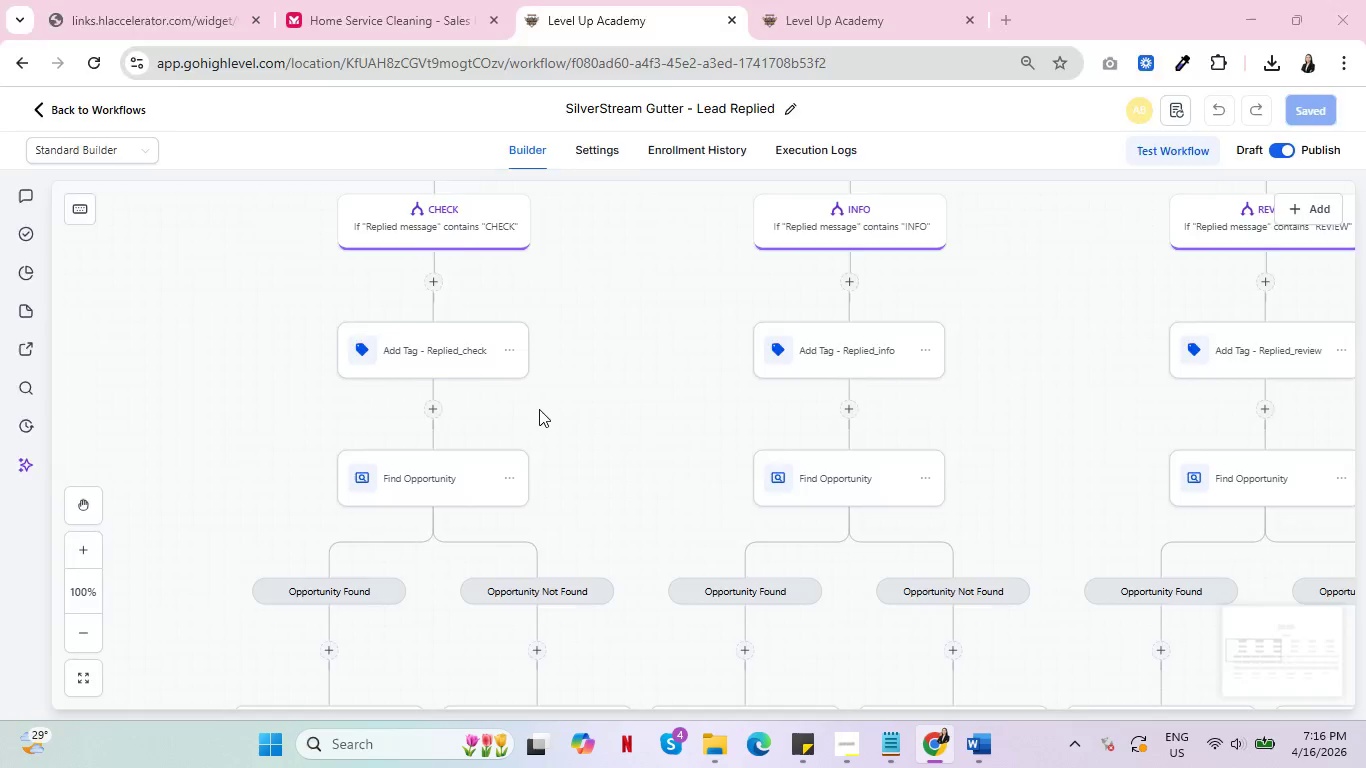 
key(Alt+Tab)
 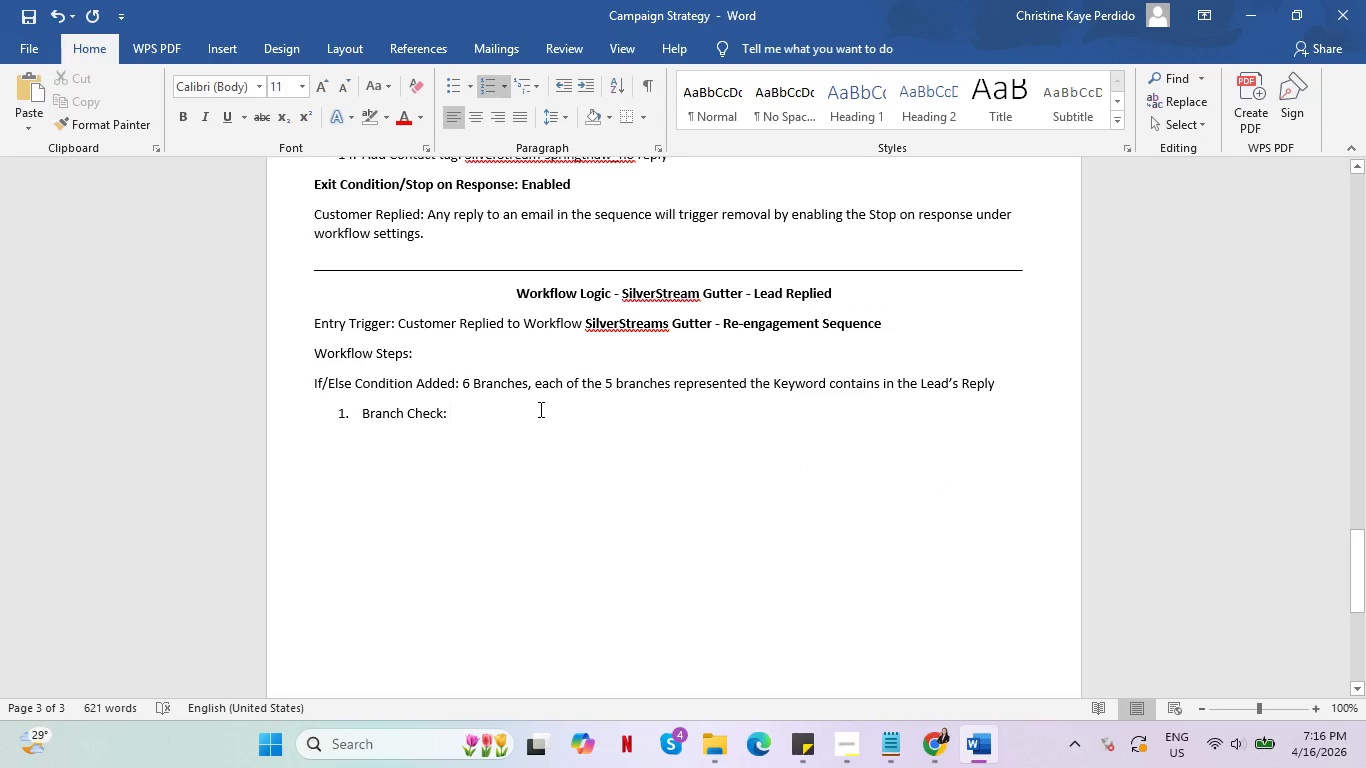 
wait(6.83)
 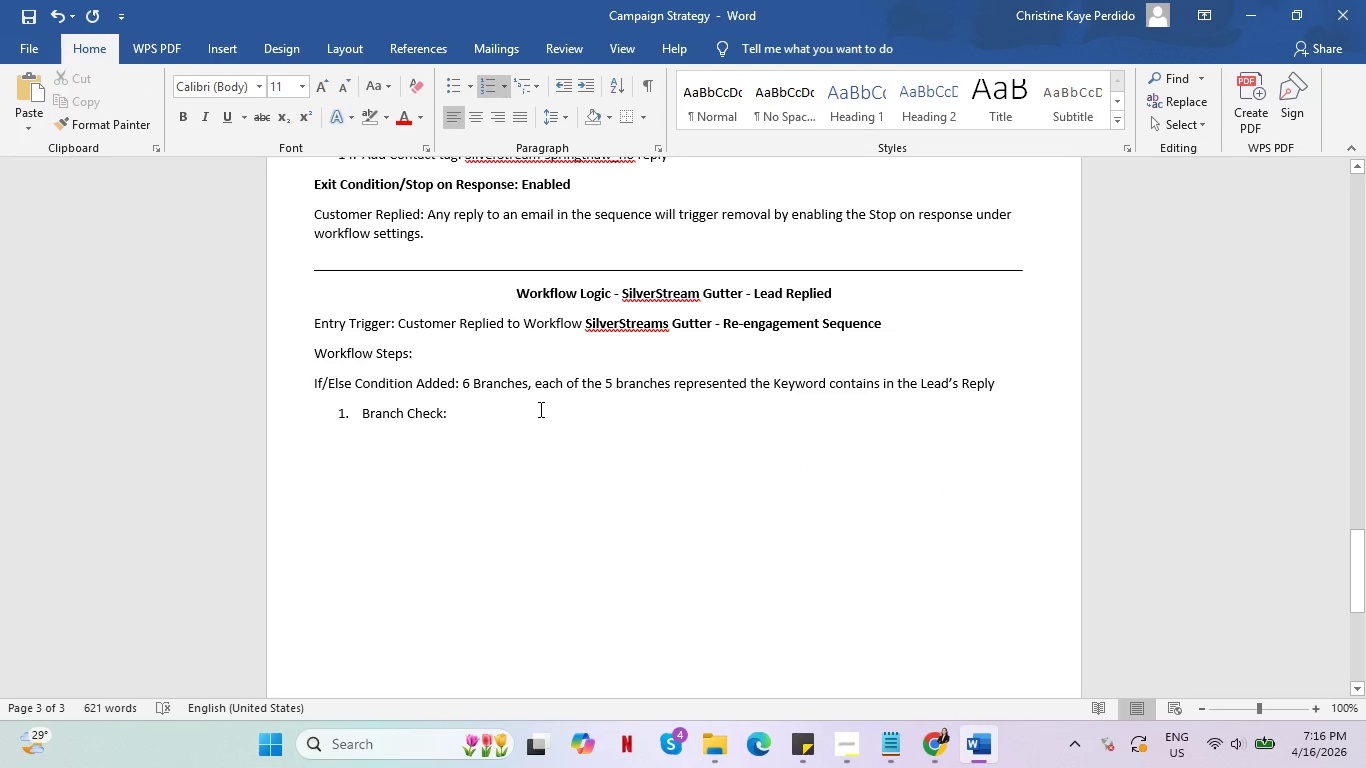 
key(Shift+ShiftRight)
 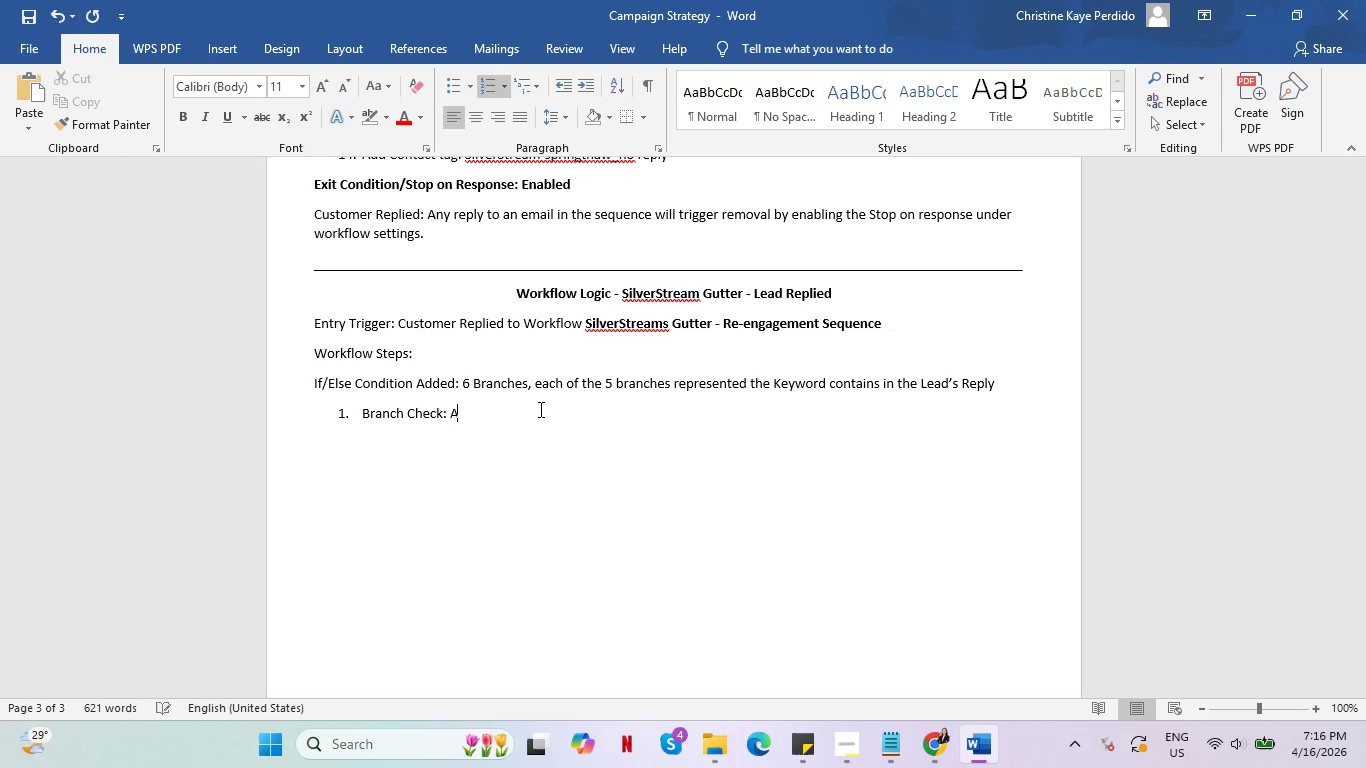 
key(Shift+A)
 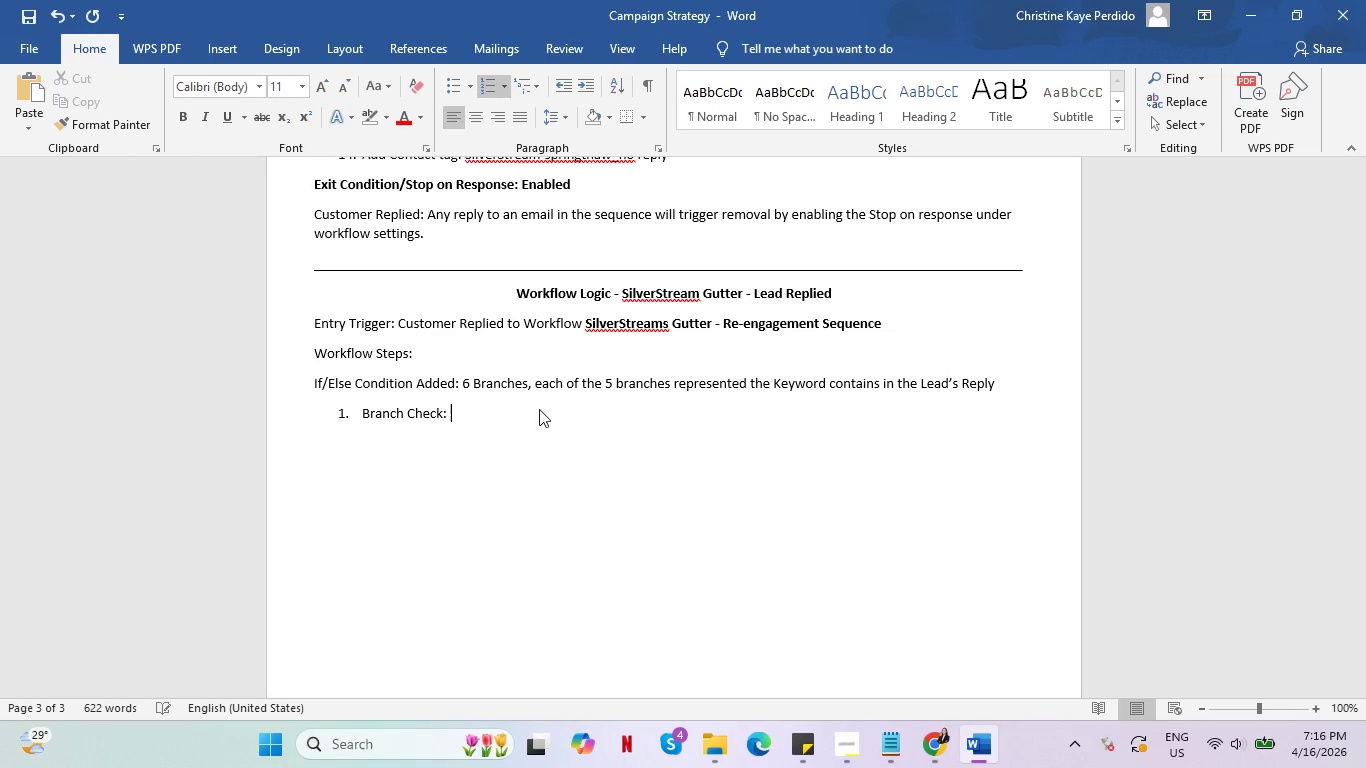 
key(Backspace)
 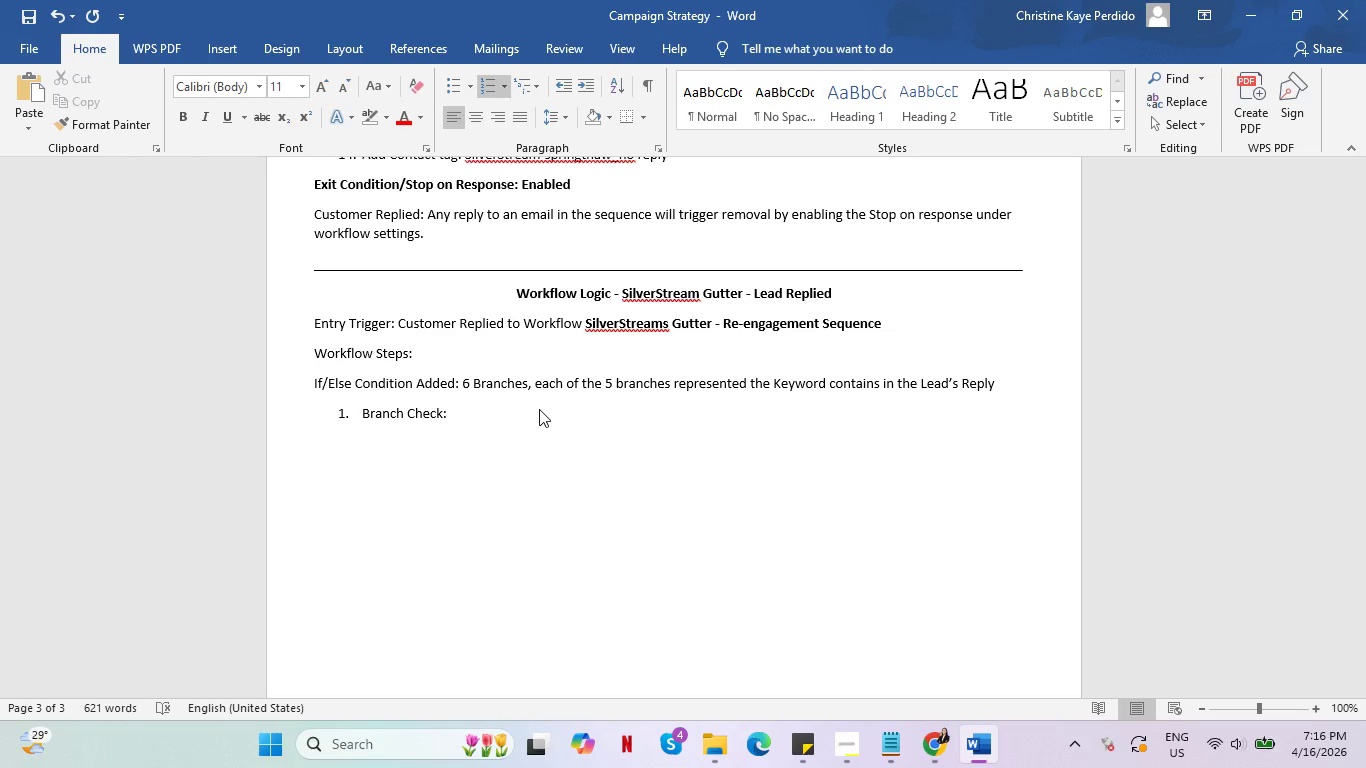 
key(Enter)
 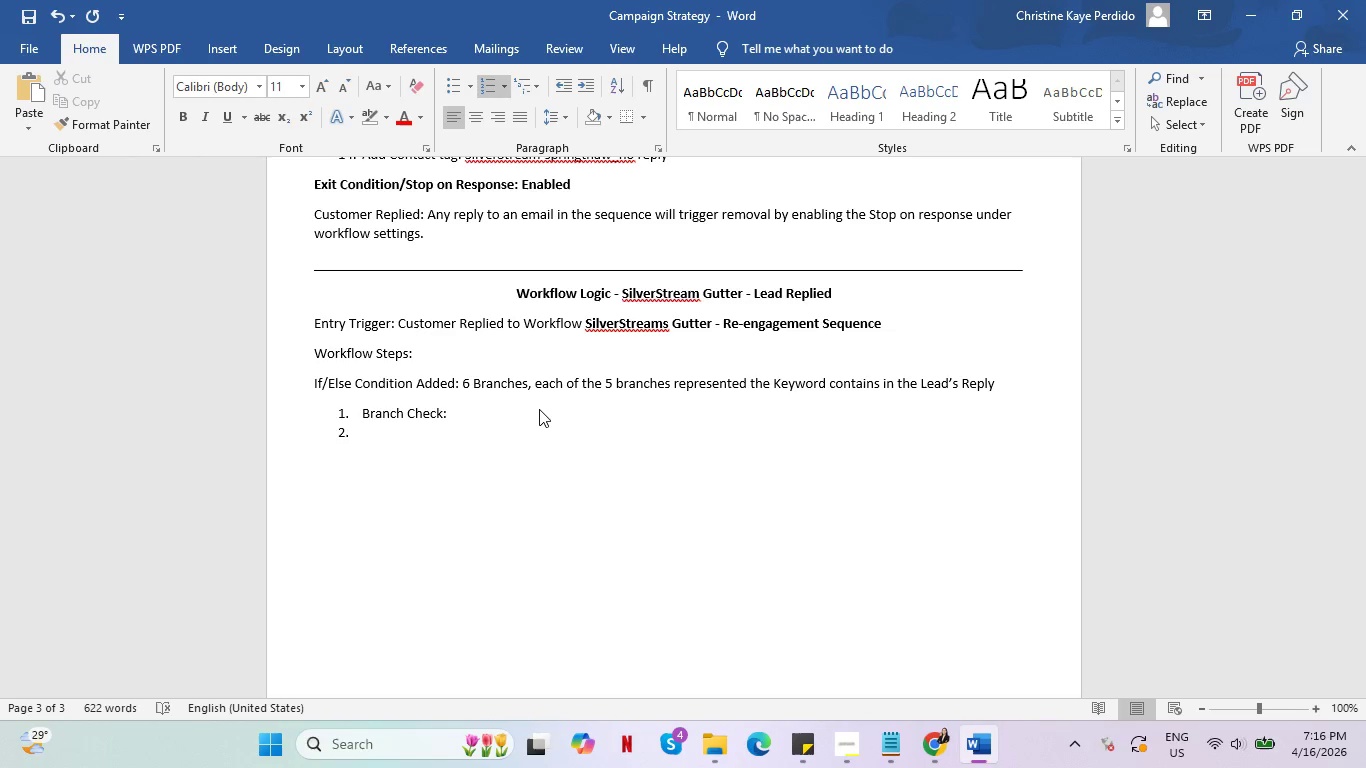 
key(Backspace)
 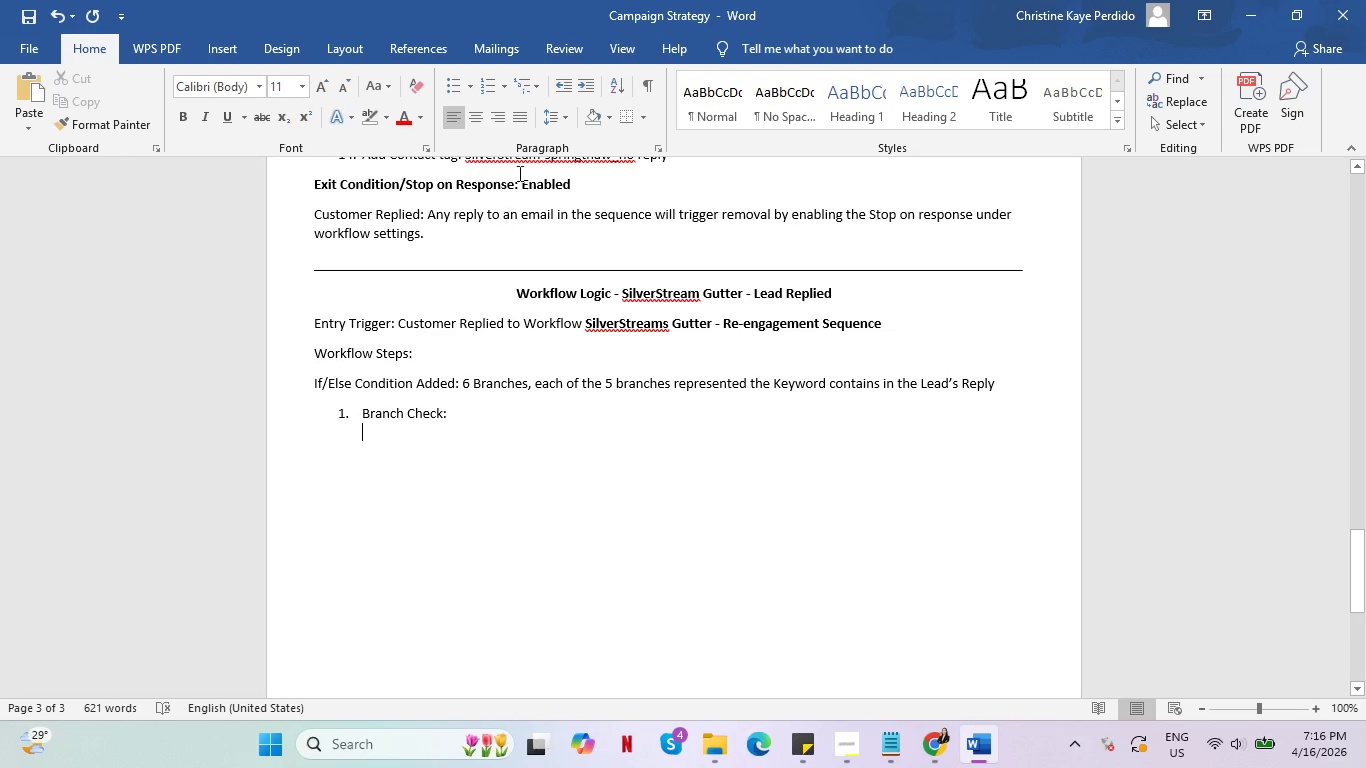 
left_click([554, 118])
 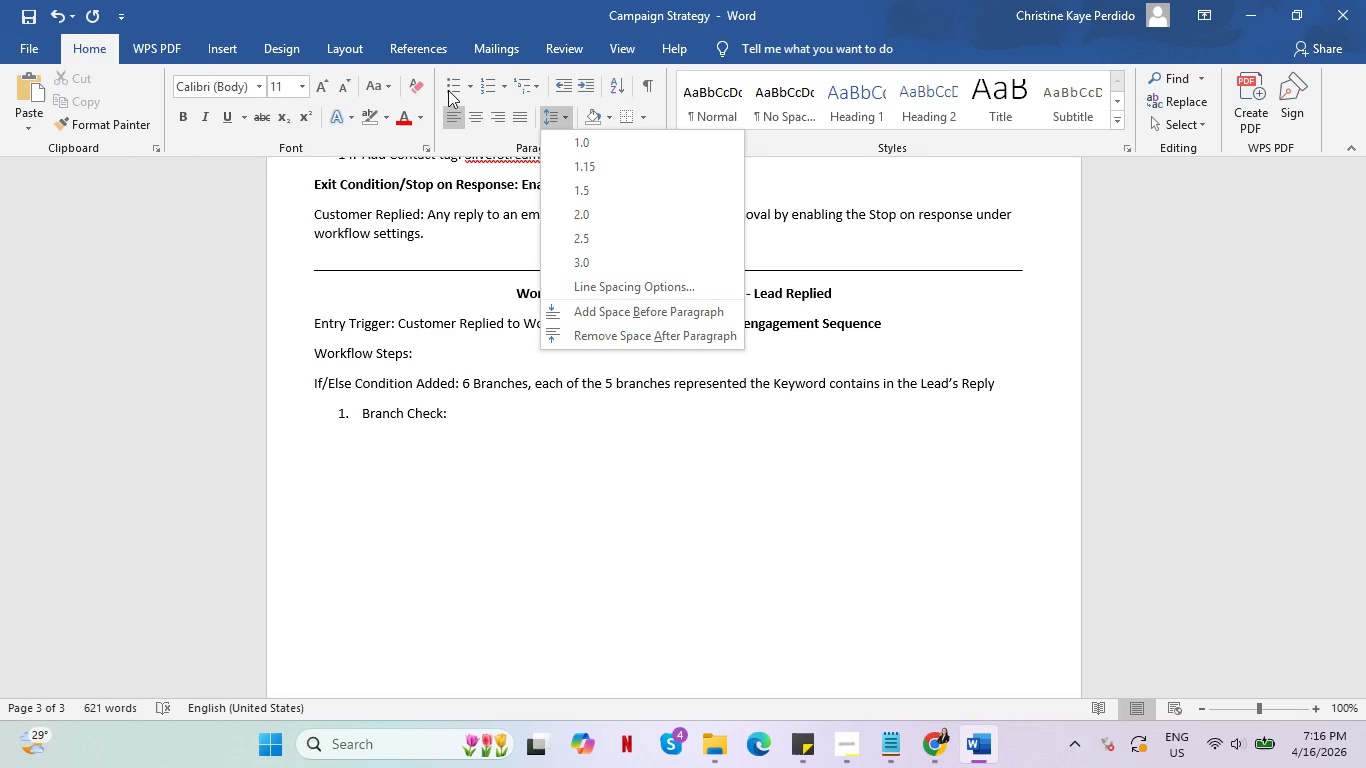 
left_click([486, 84])
 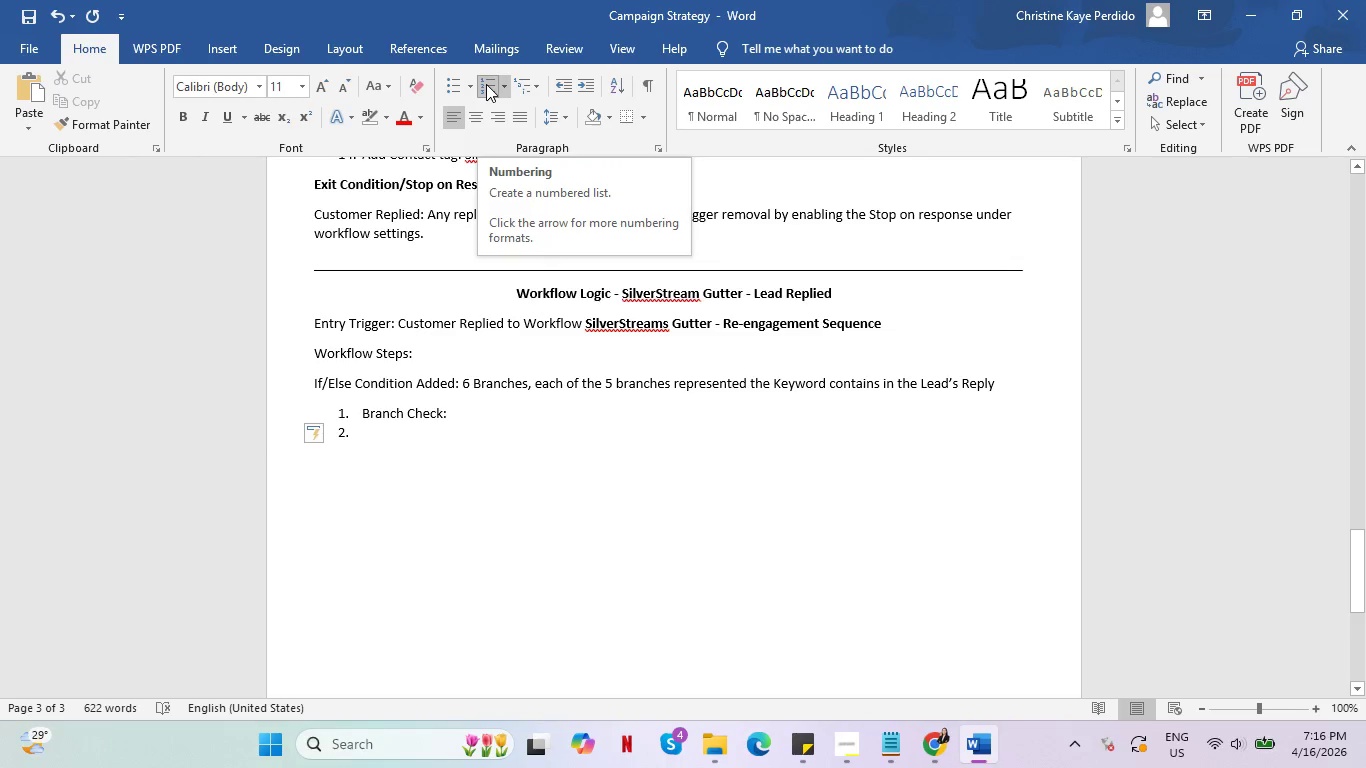 
left_click([486, 84])
 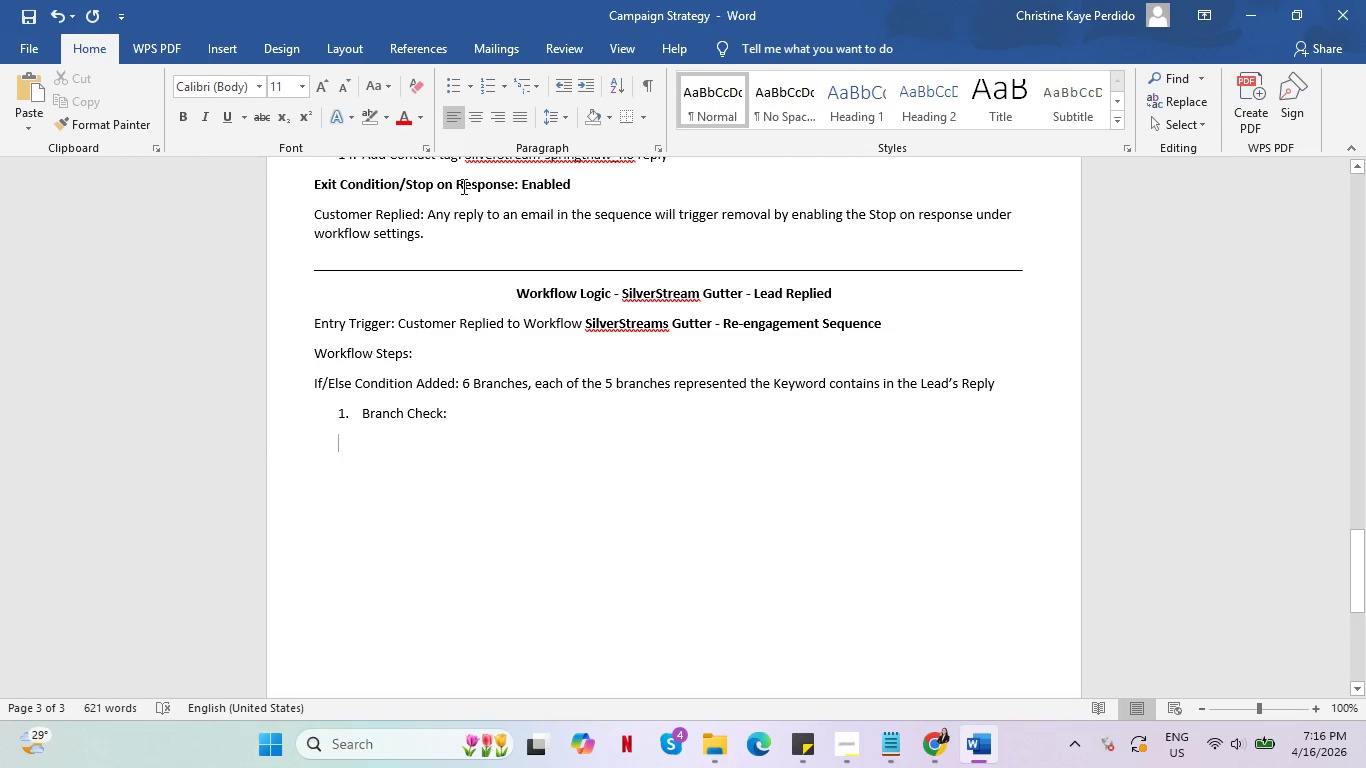 
left_click([450, 80])
 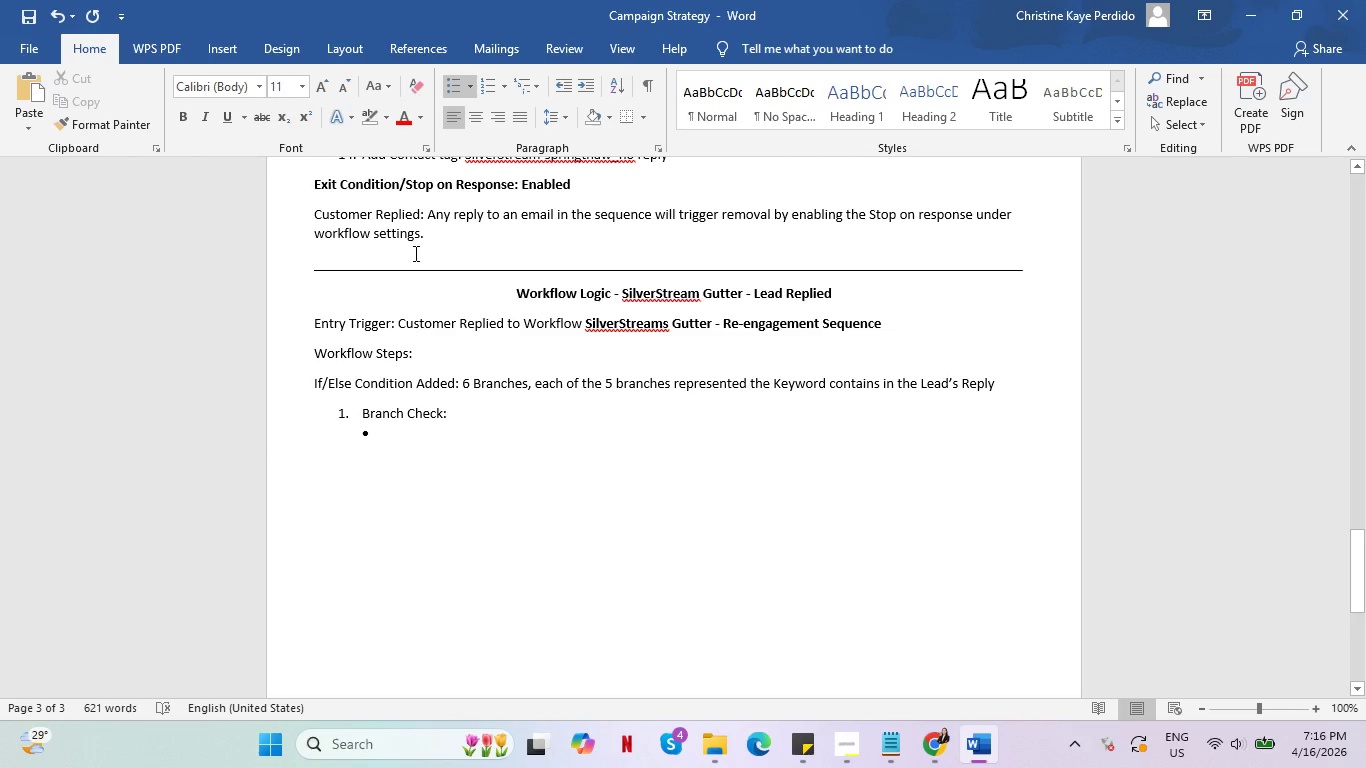 
type(Add Contact Atg)
key(Backspace)
key(Backspace)
key(Backspace)
type(Atg)
key(Backspace)
key(Backspace)
key(Backspace)
type(TTa)
key(Backspace)
type(a)
key(Backspace)
key(Backspace)
type(af: )
key(Backspace)
key(Backspace)
type(g)
key(Backspace)
key(Backspace)
type(g: )
 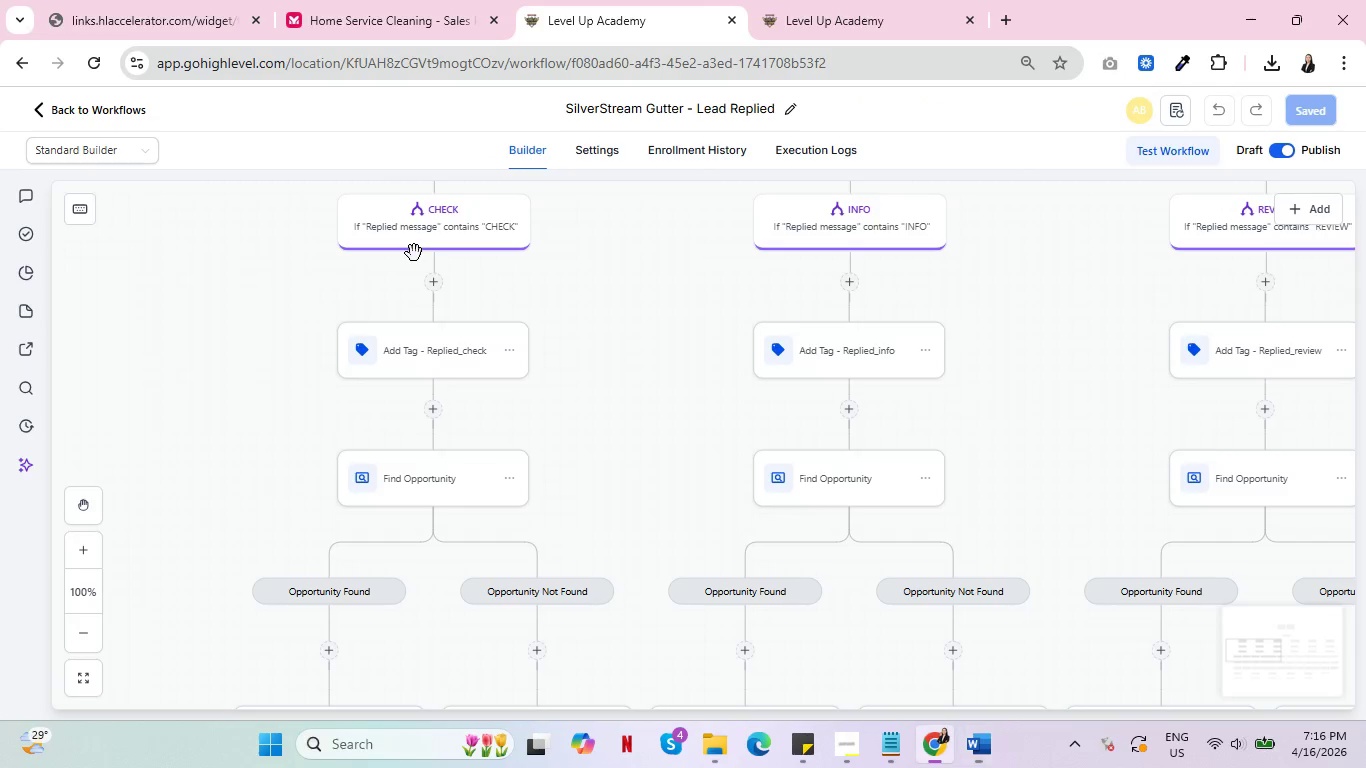 
 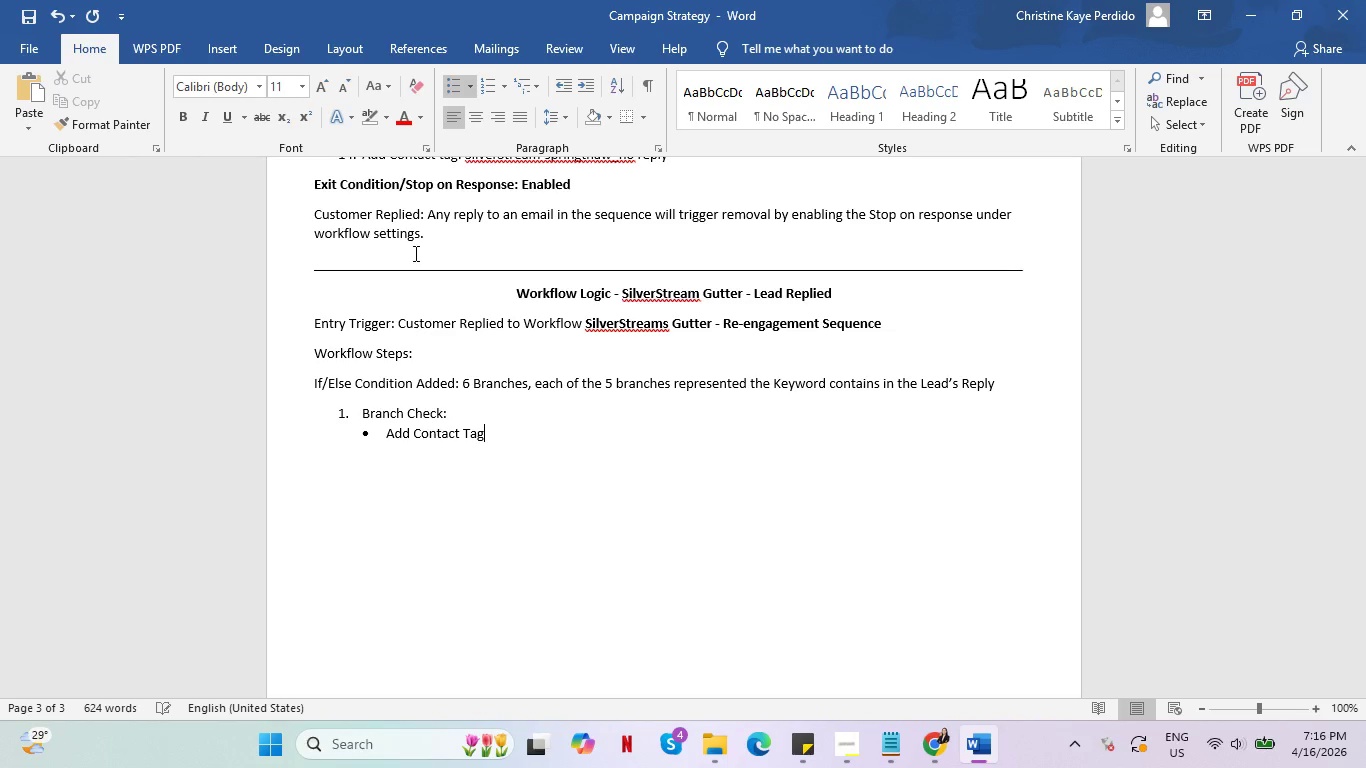 
key(Alt+AltLeft)
 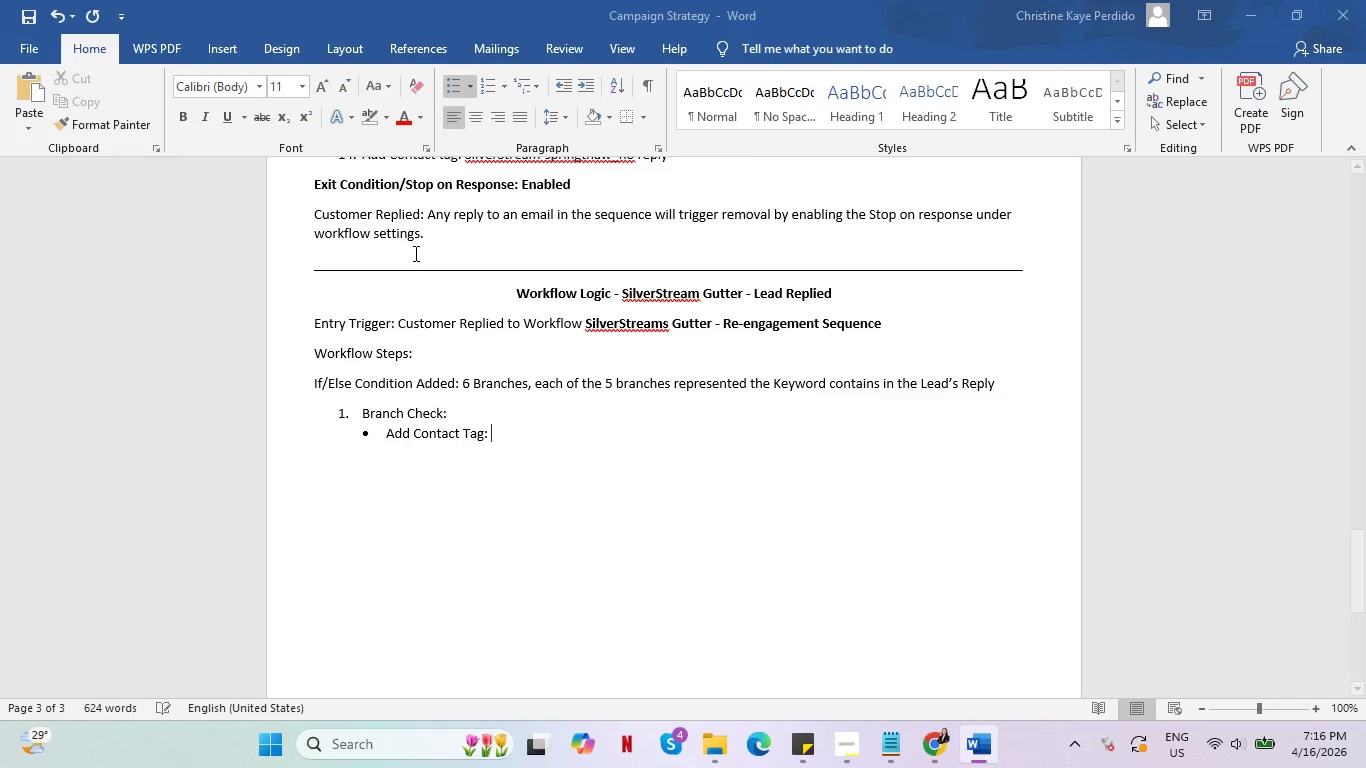 
key(Alt+Tab)
 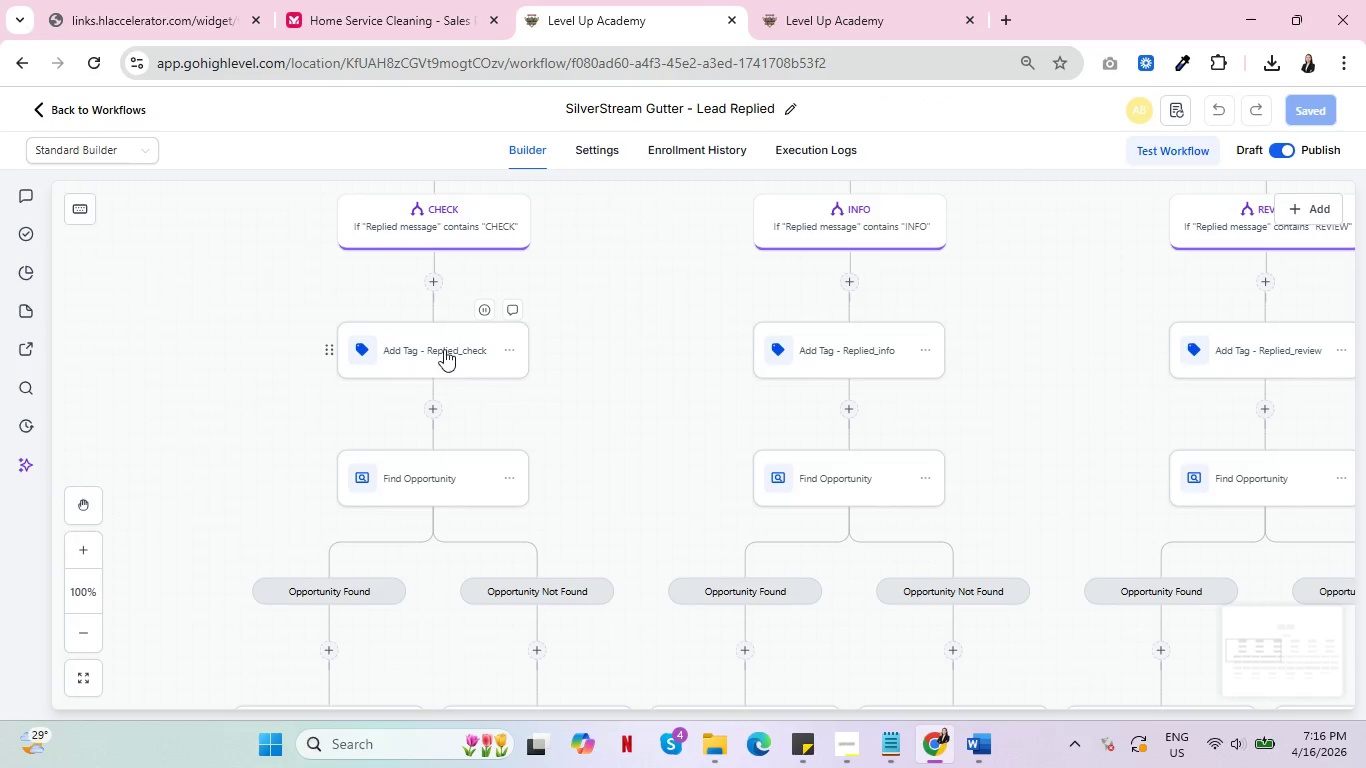 
left_click([442, 345])
 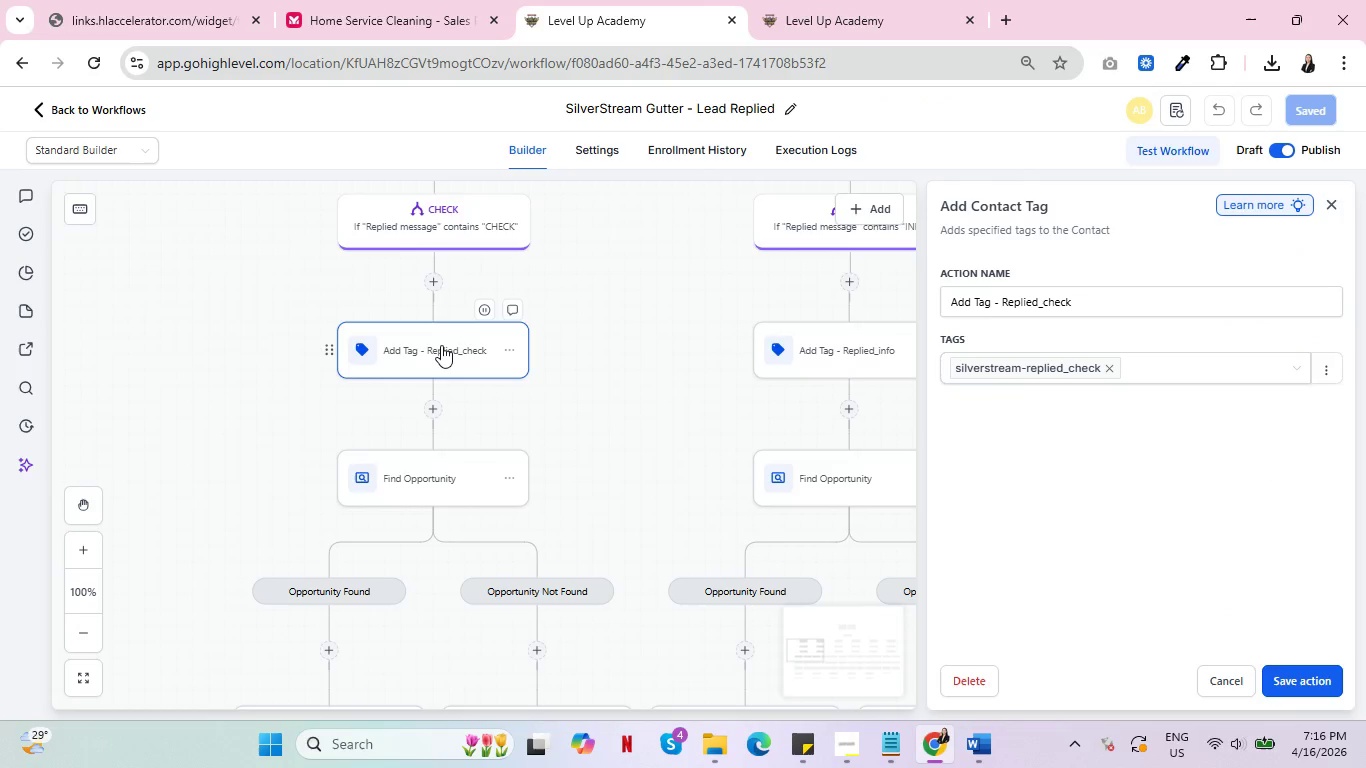 
key(Alt+AltLeft)
 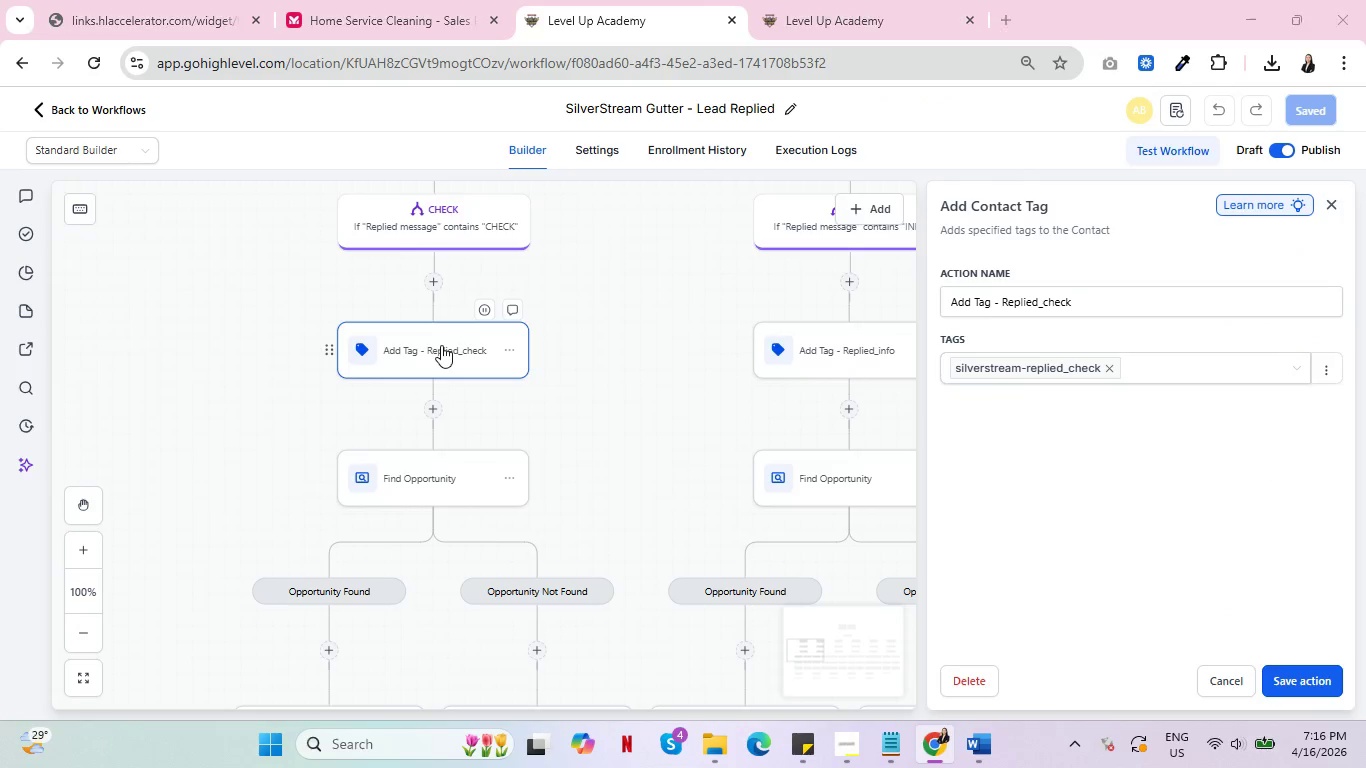 
key(Tab)
type(silverstream)
 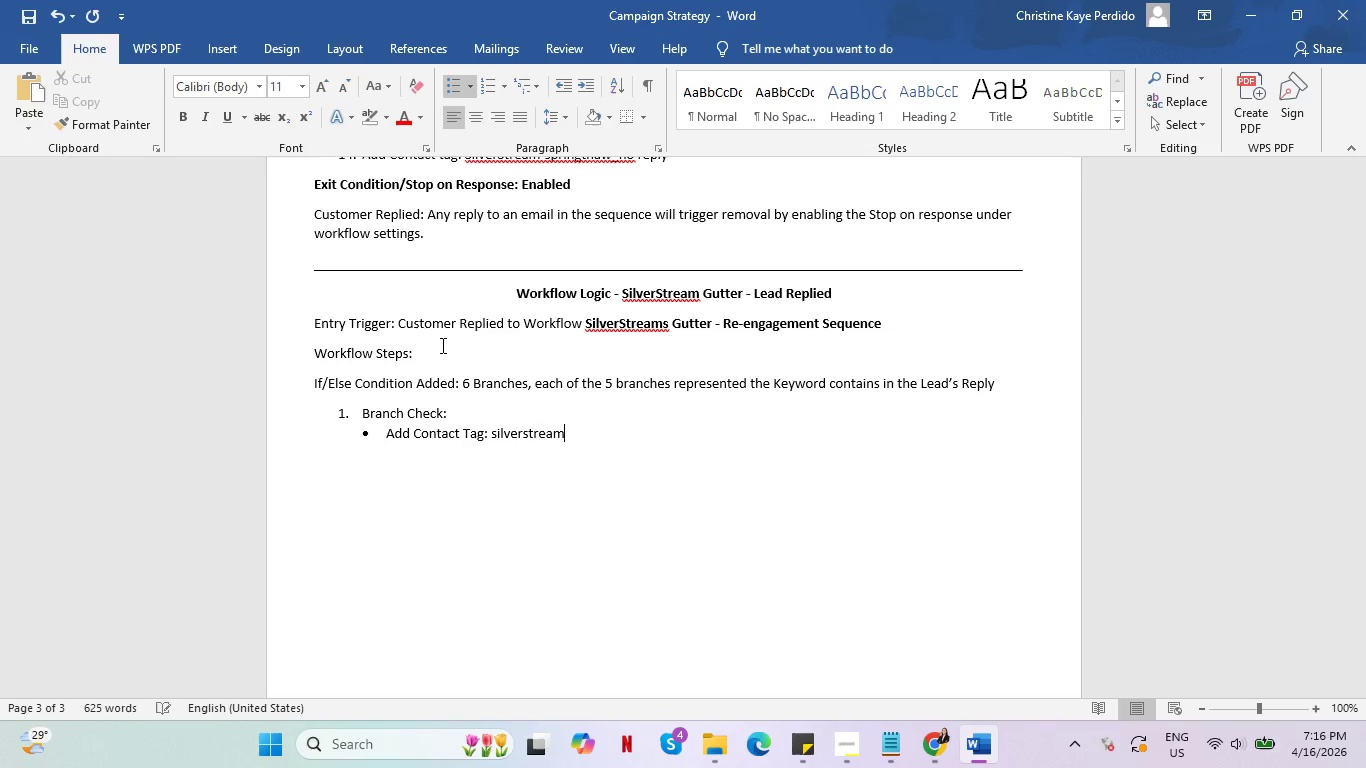 
key(Alt+AltLeft)
 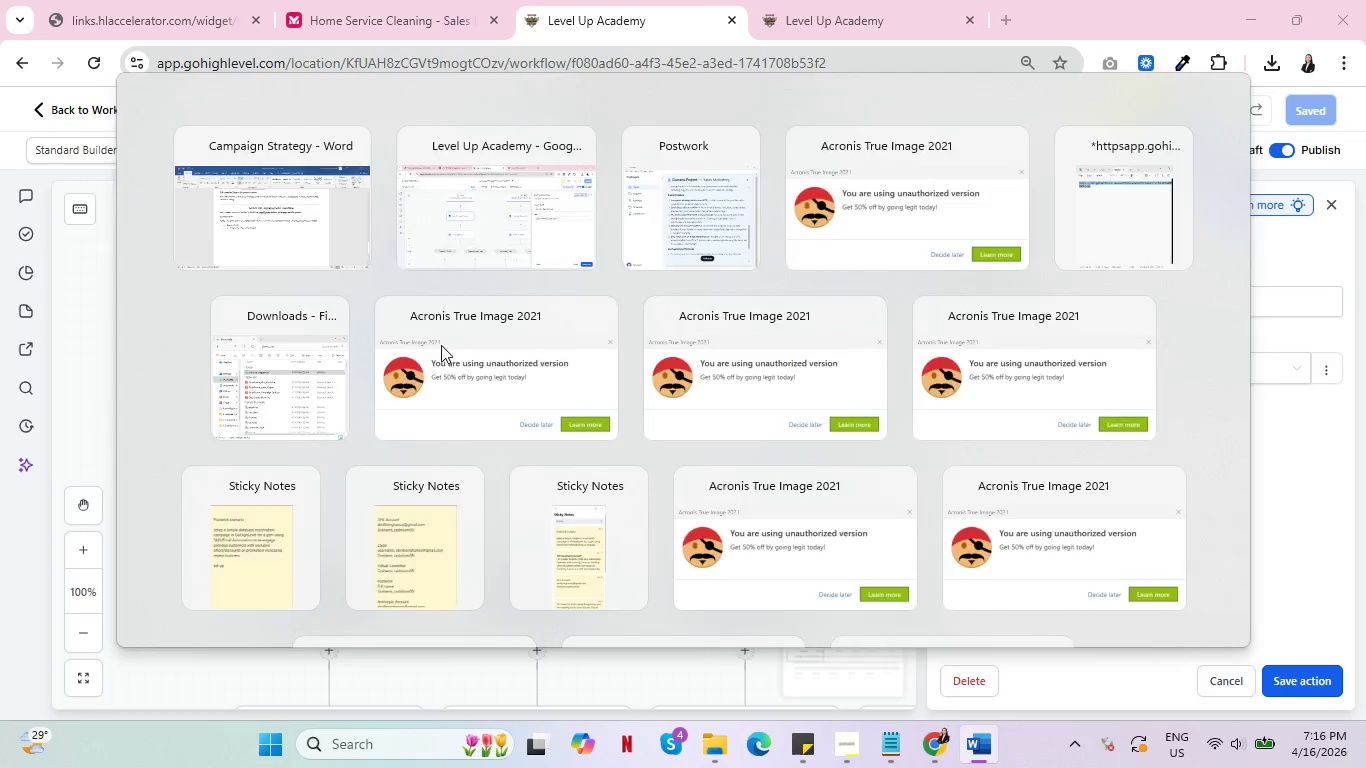 
key(Alt+Tab)
 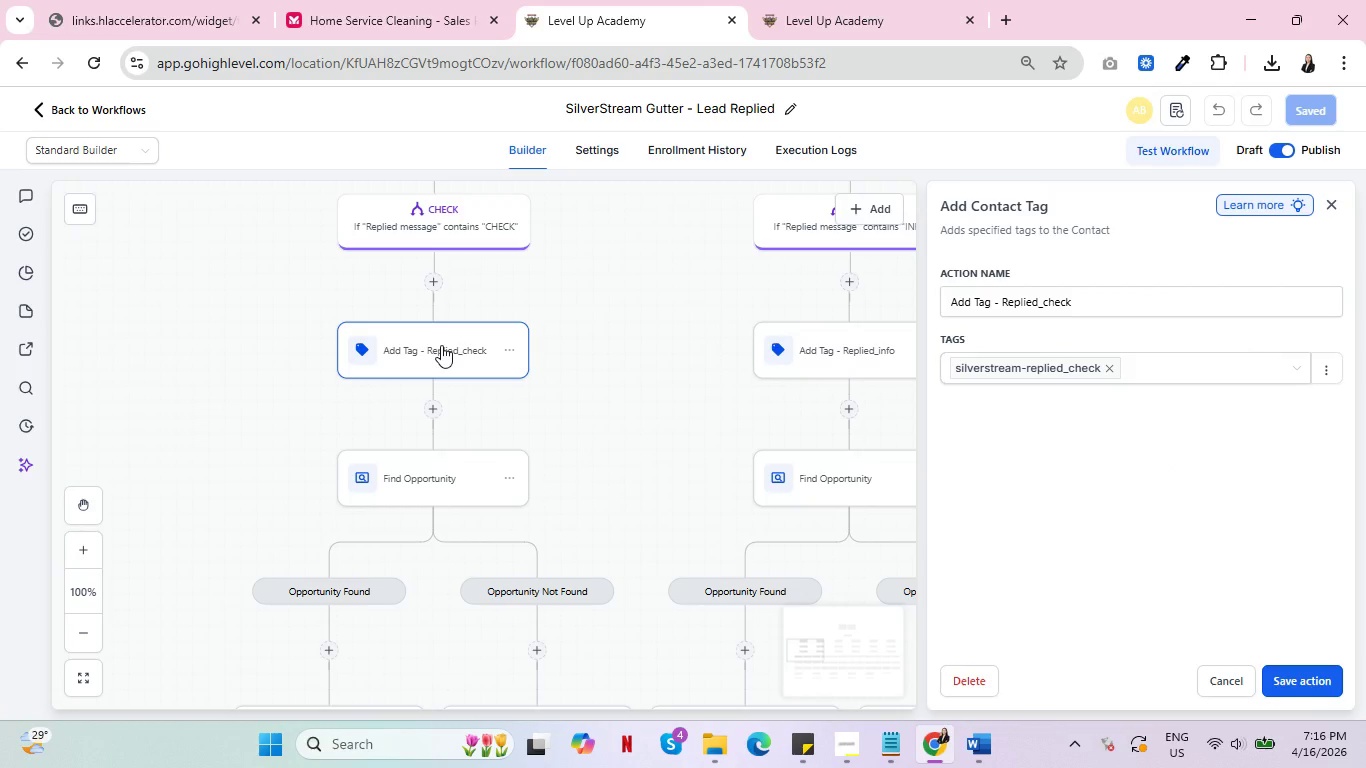 
key(Alt+AltLeft)
 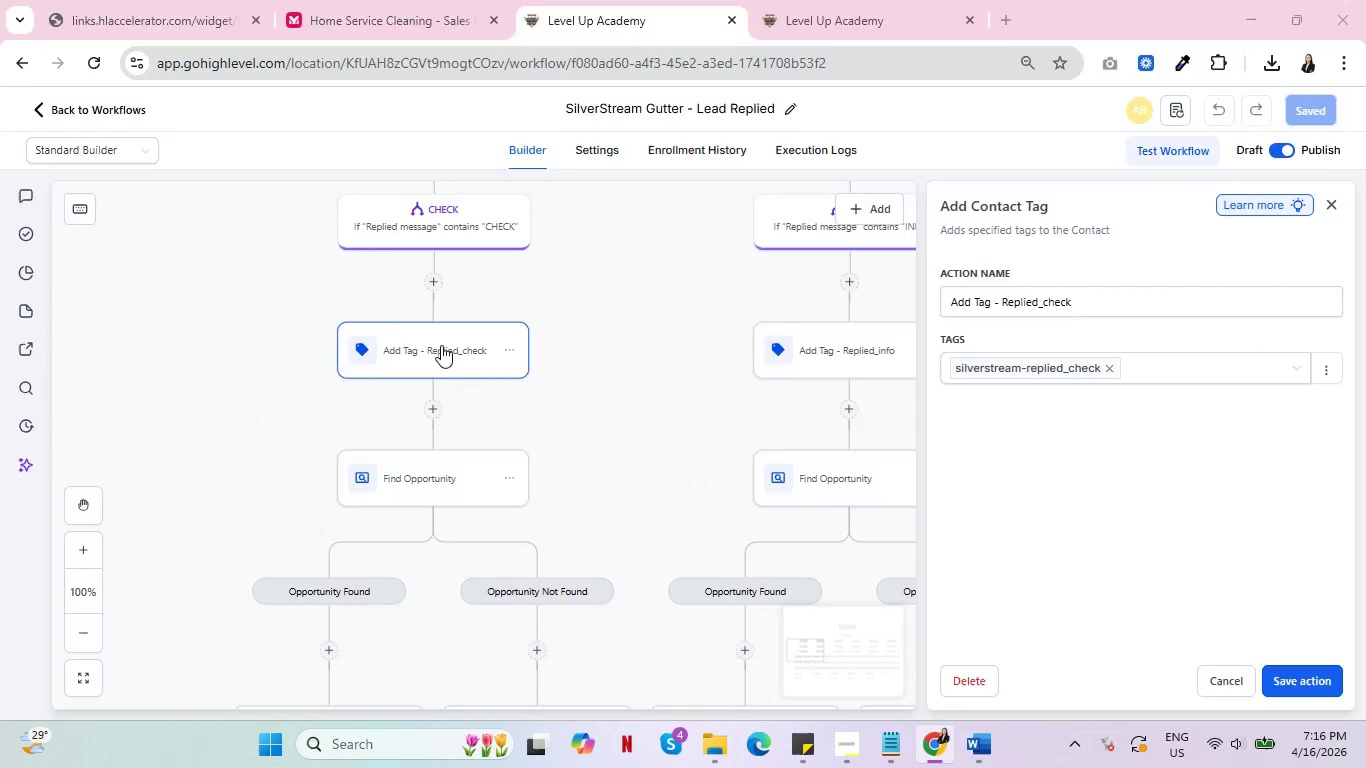 
key(Tab)
type(-replied_check)
 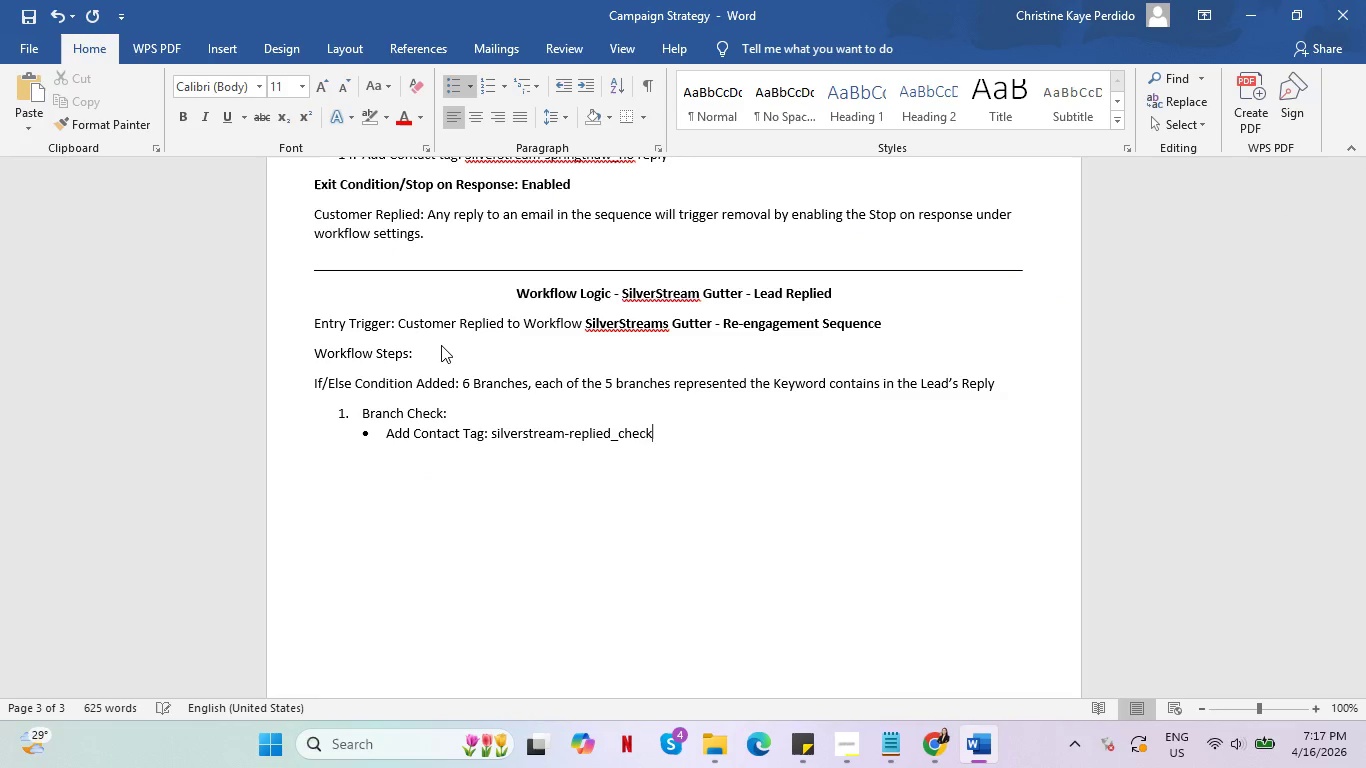 
key(Enter)
 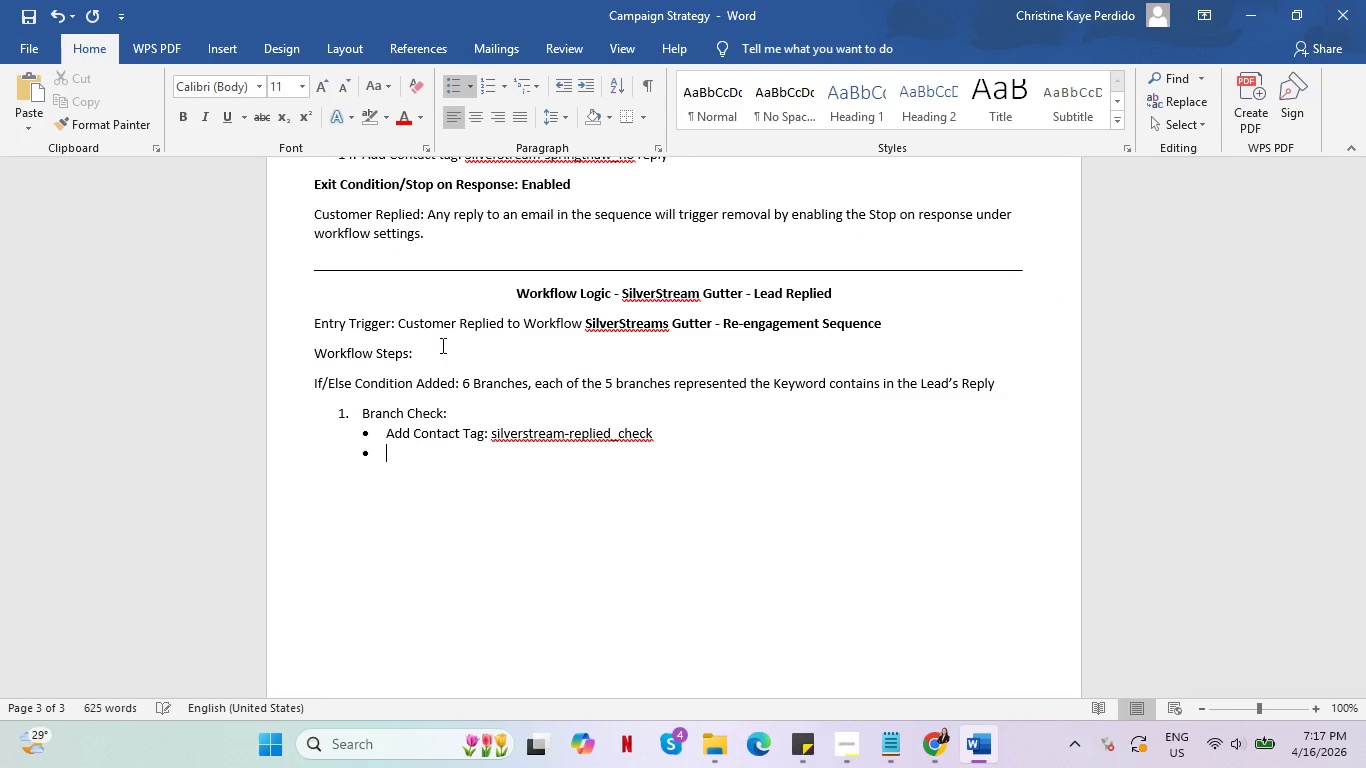 
key(Alt+AltLeft)
 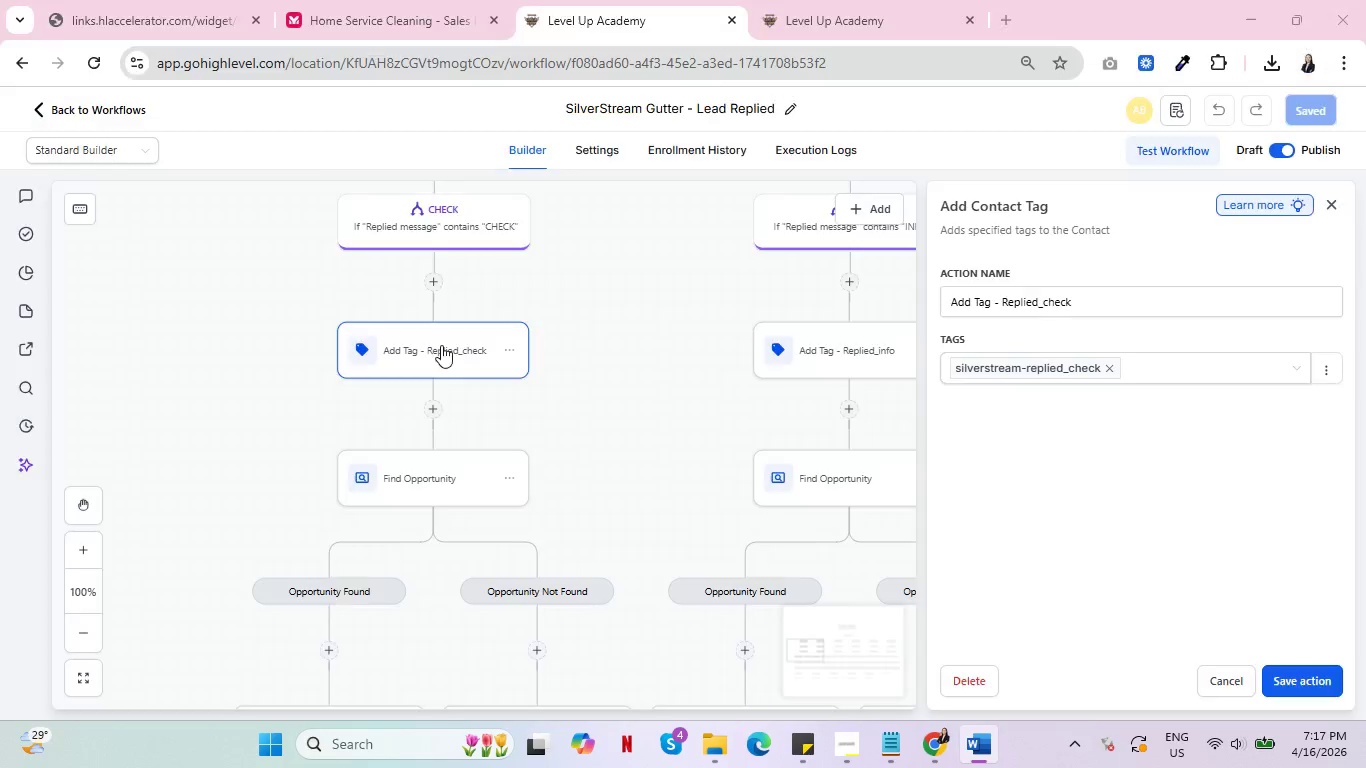 
key(Alt+Tab)
 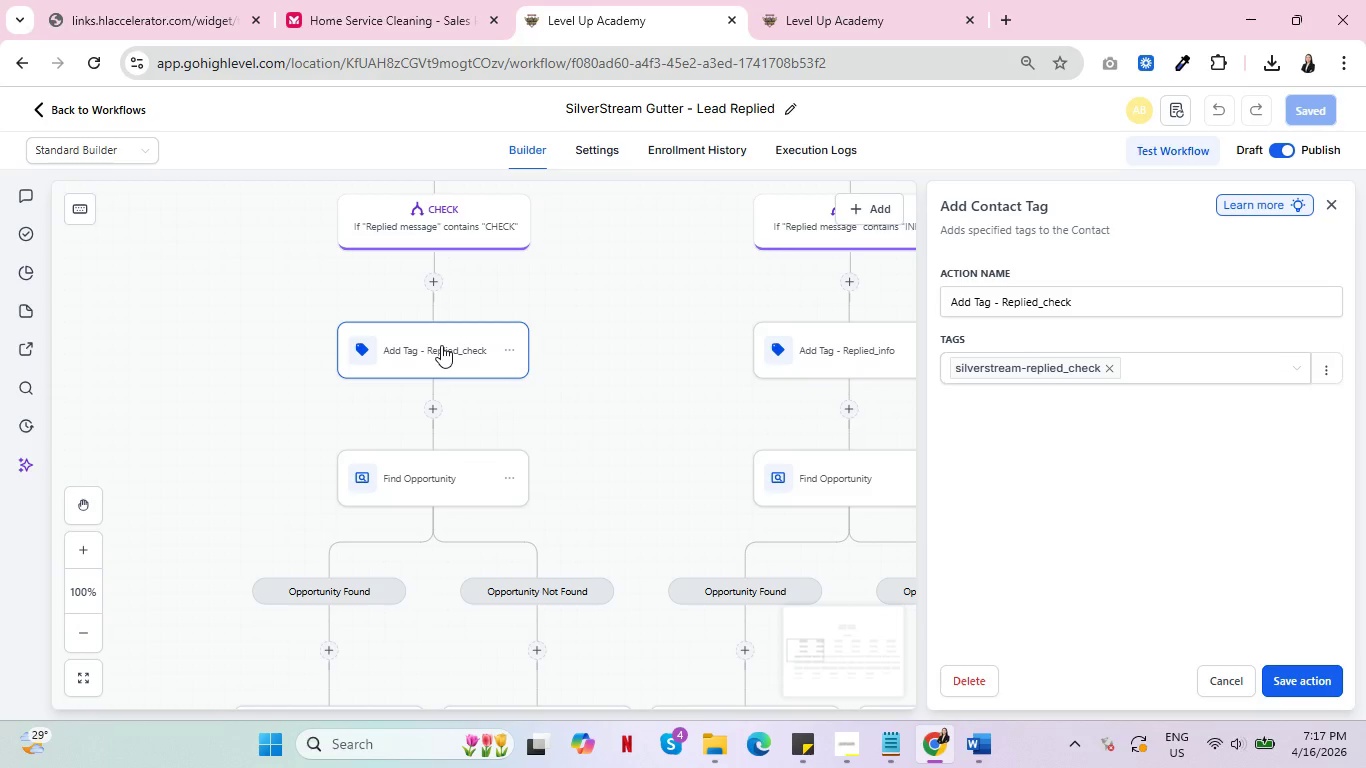 
key(Alt+AltLeft)
 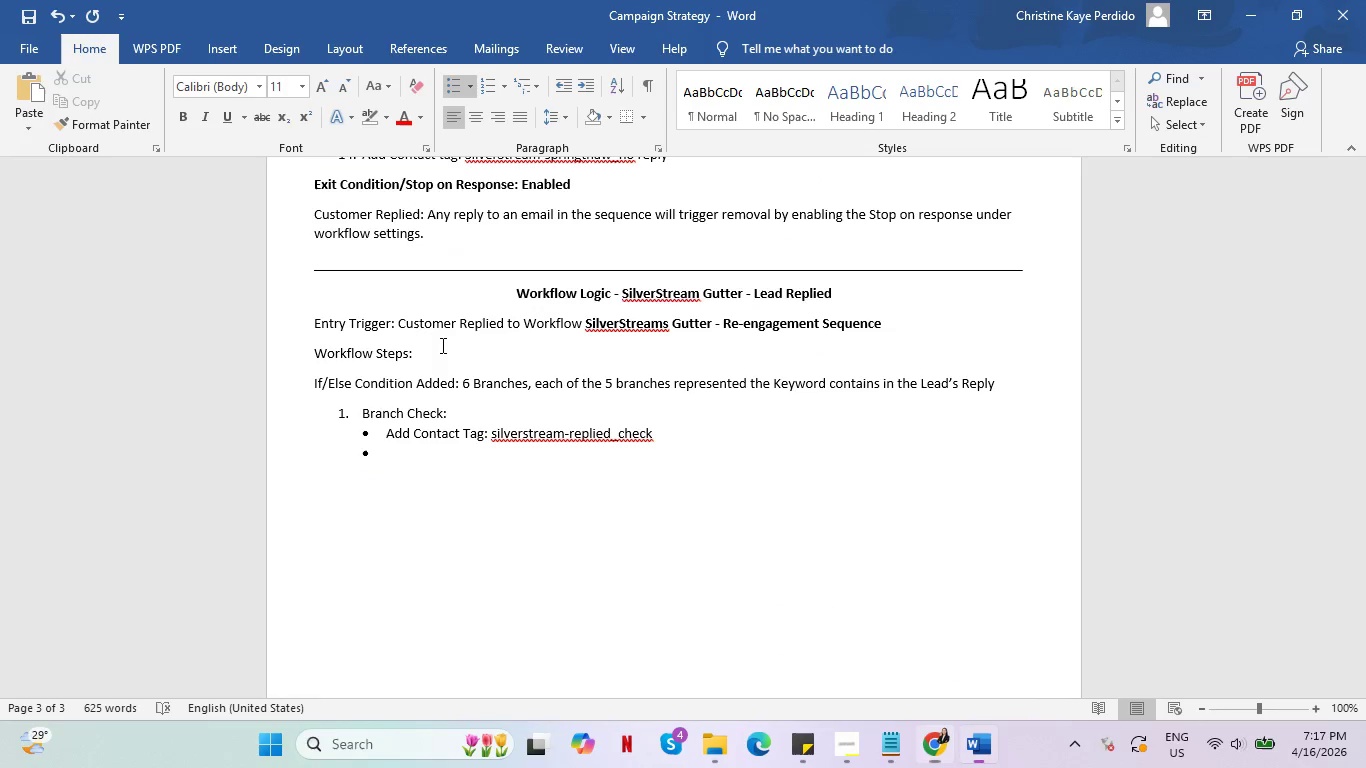 
key(Tab)
type(Find Opportuity )
key(Backspace)
key(Backspace)
key(Backspace)
key(Backspace)
type(nity in )
 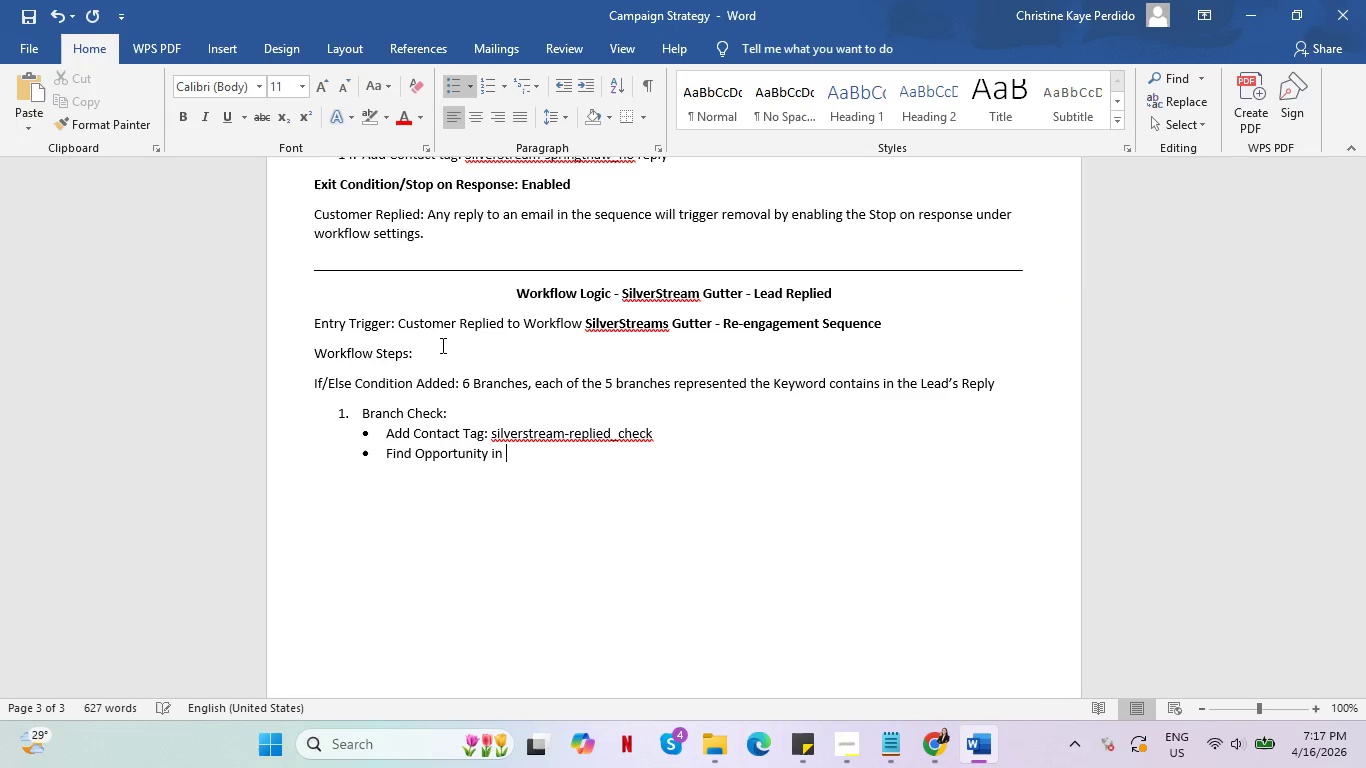 
key(Alt+AltLeft)
 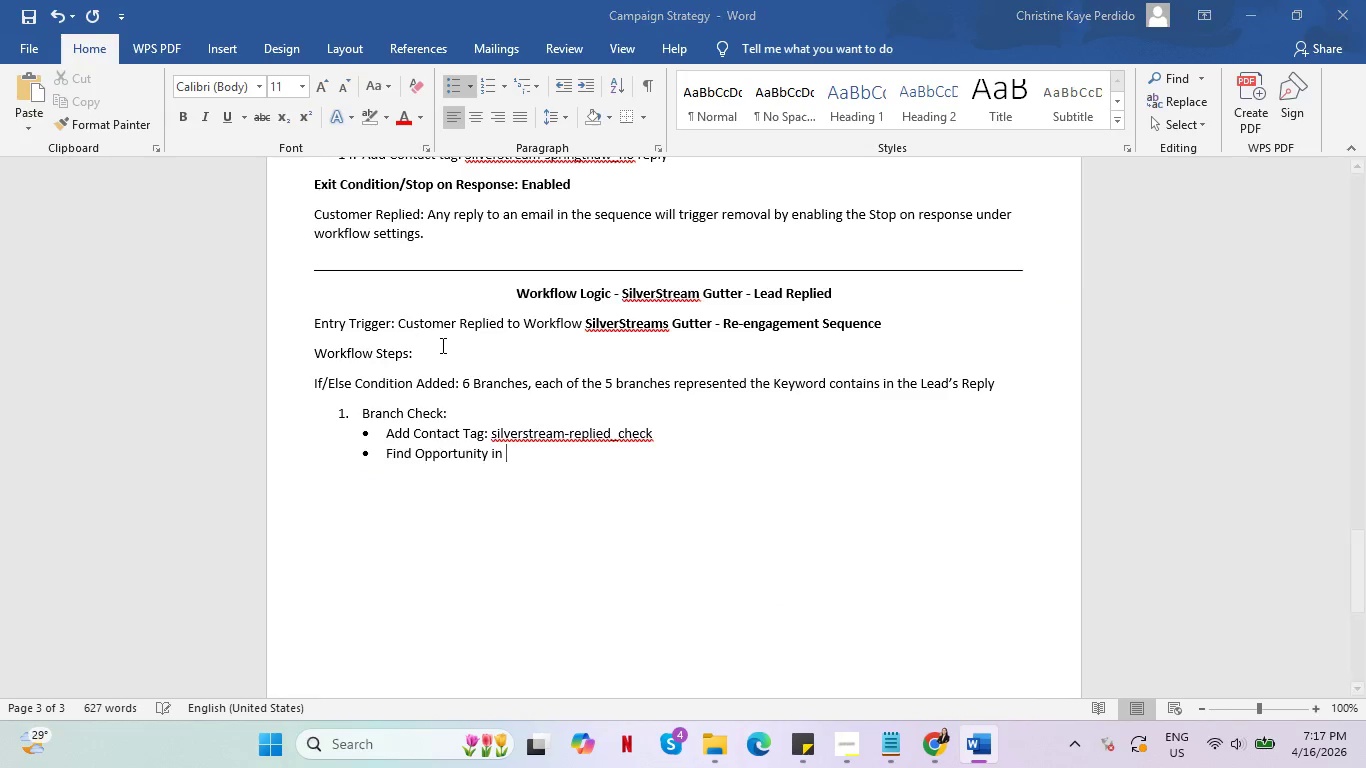 
key(Alt+Tab)
 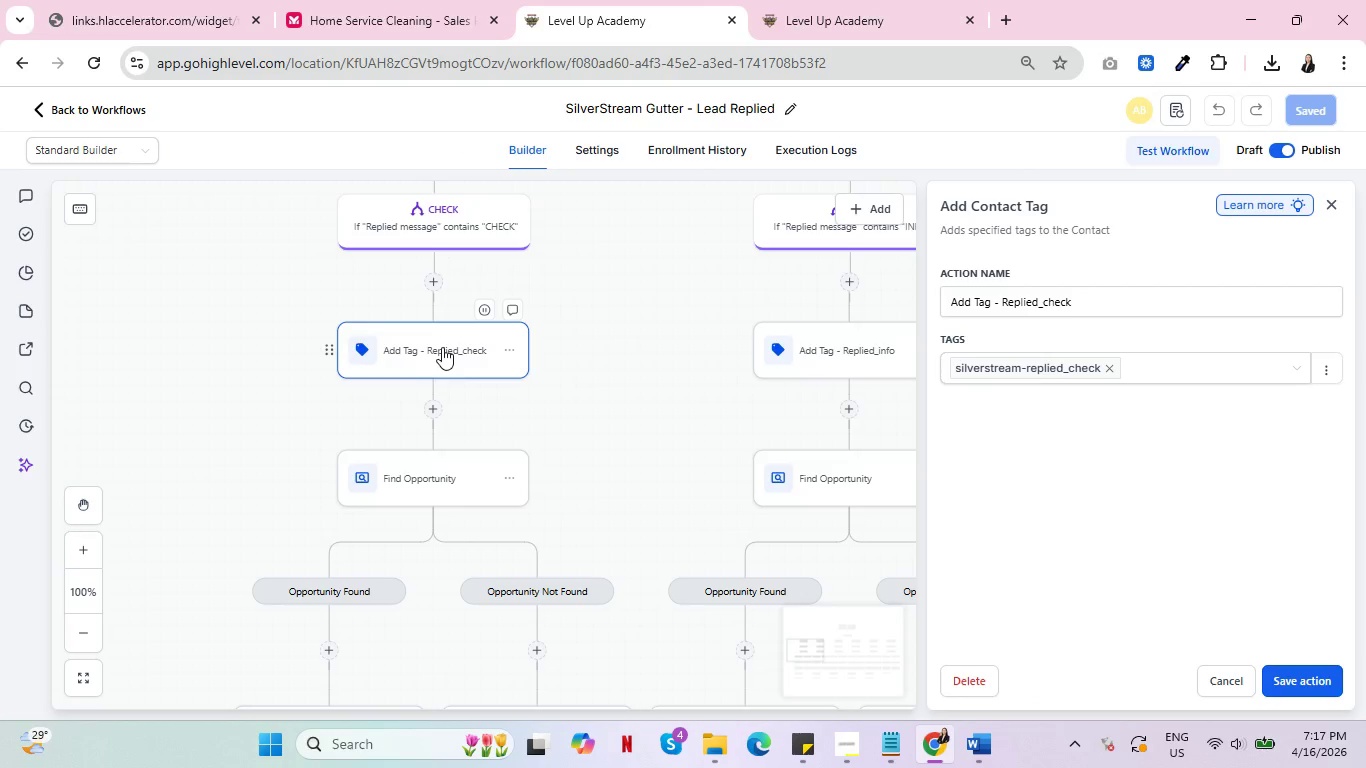 
left_click([450, 349])
 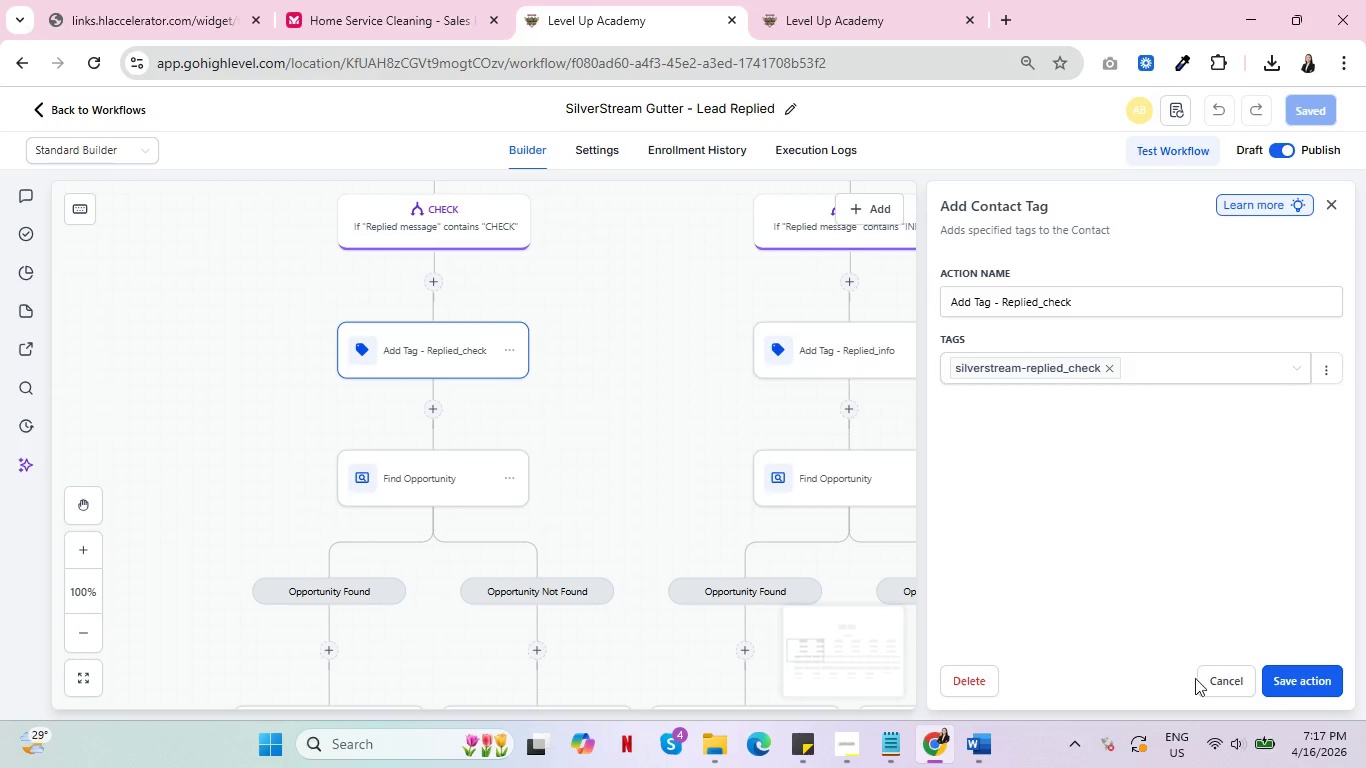 
left_click([1202, 678])
 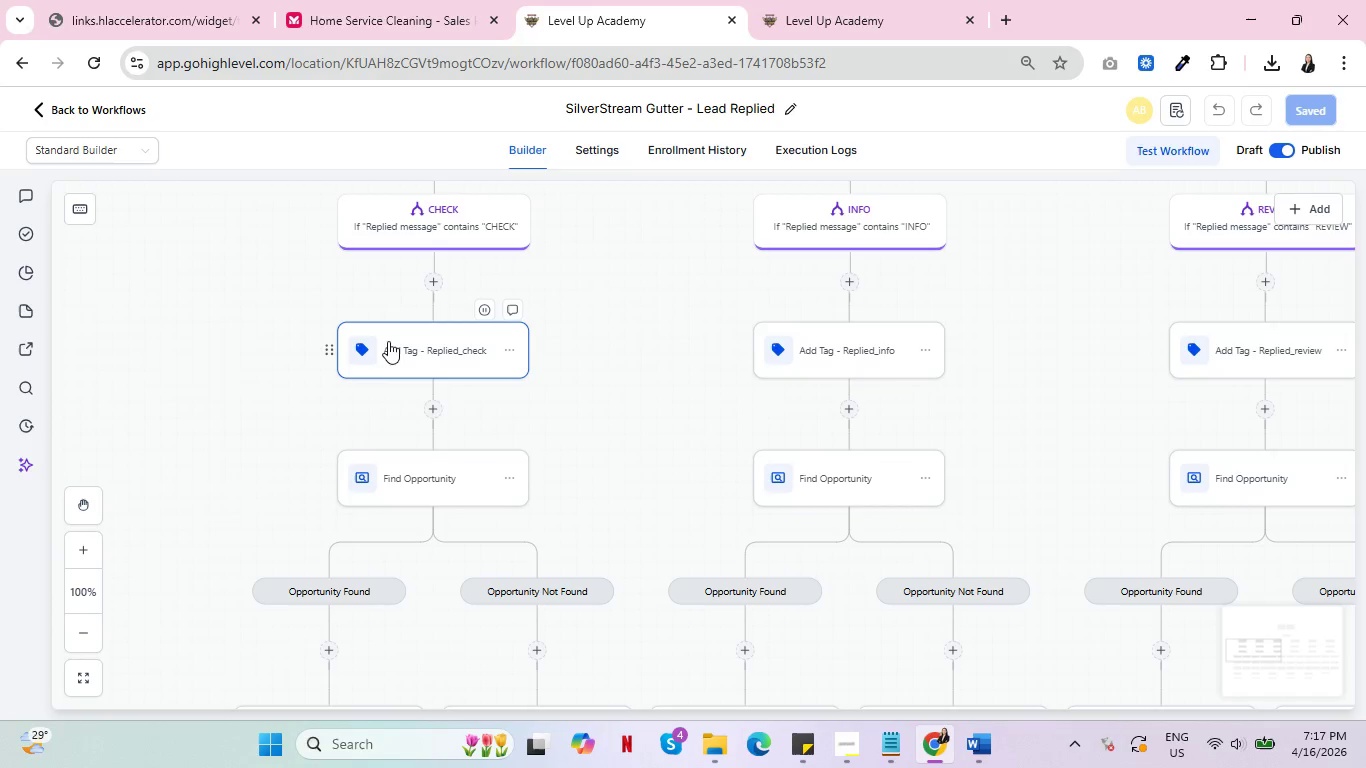 
left_click([388, 341])
 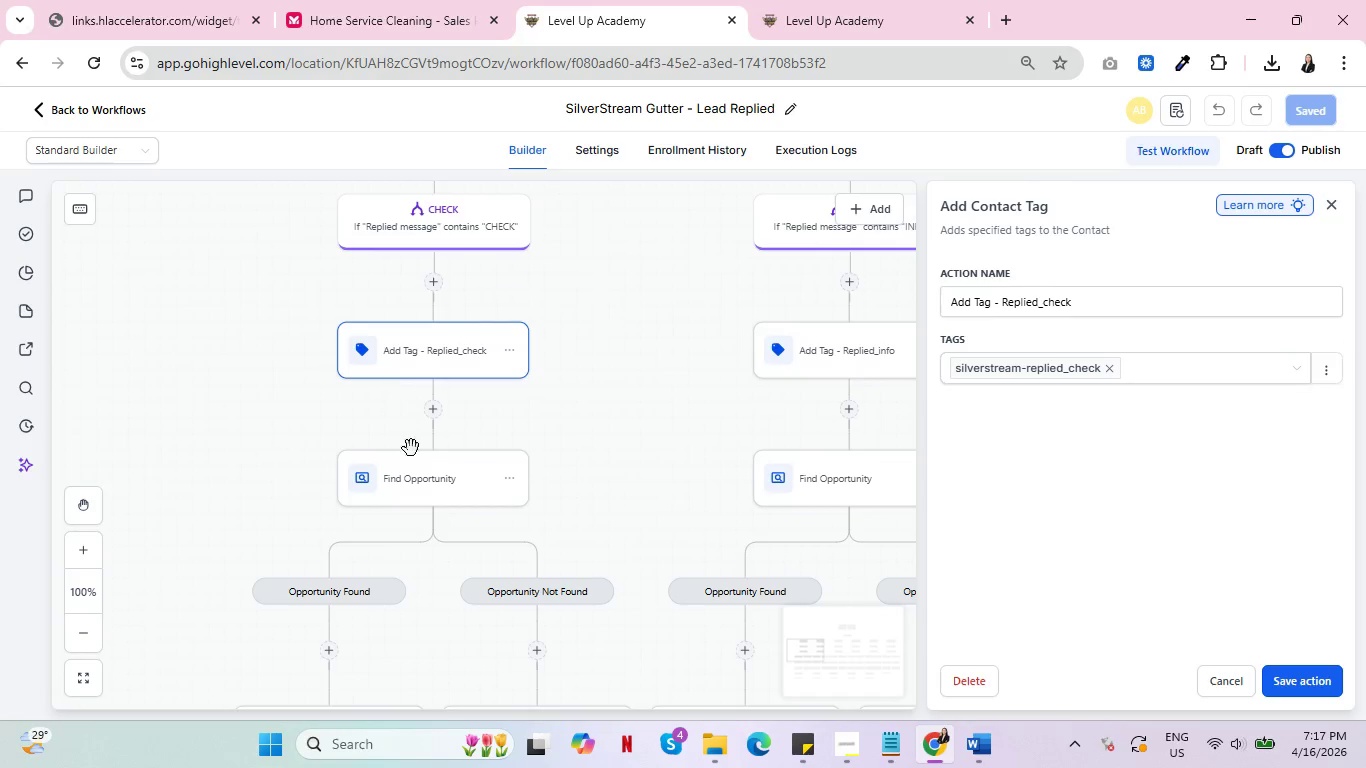 
left_click([418, 493])
 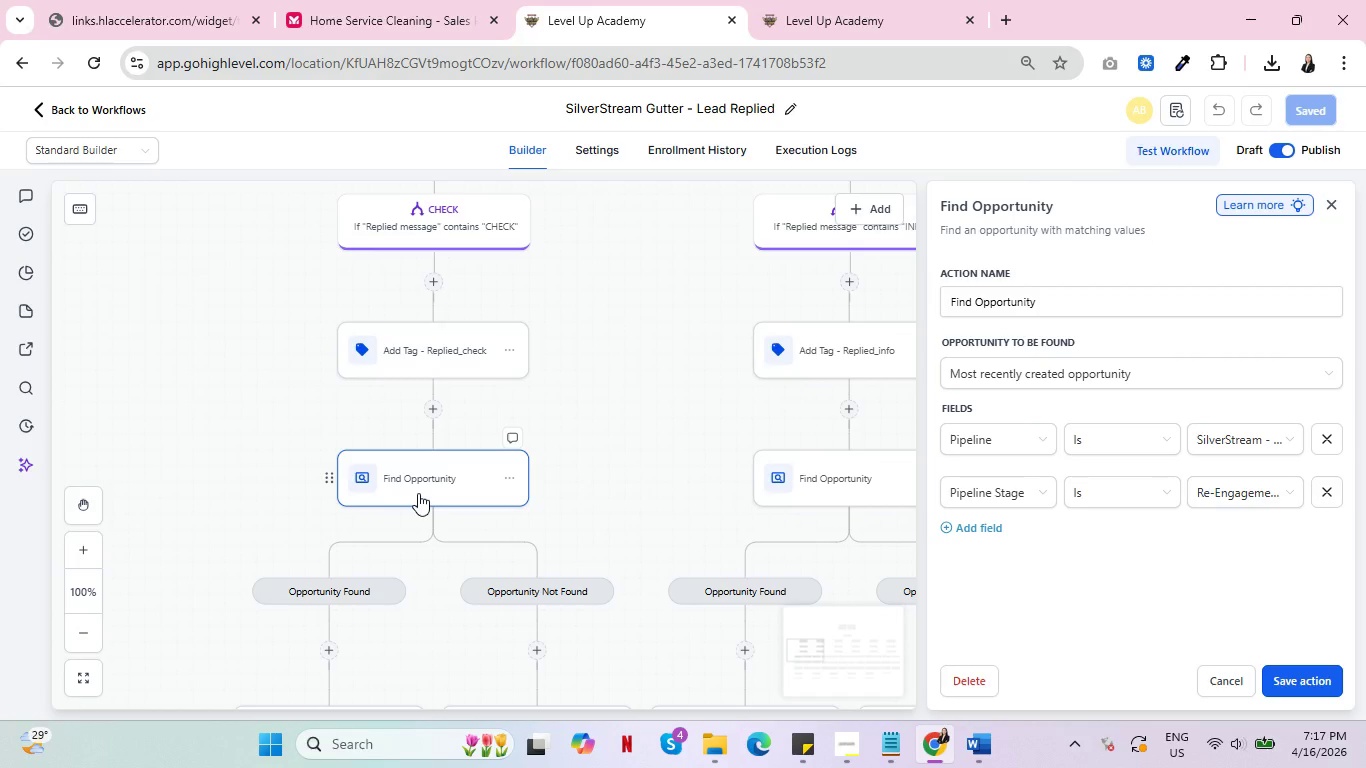 
wait(10.68)
 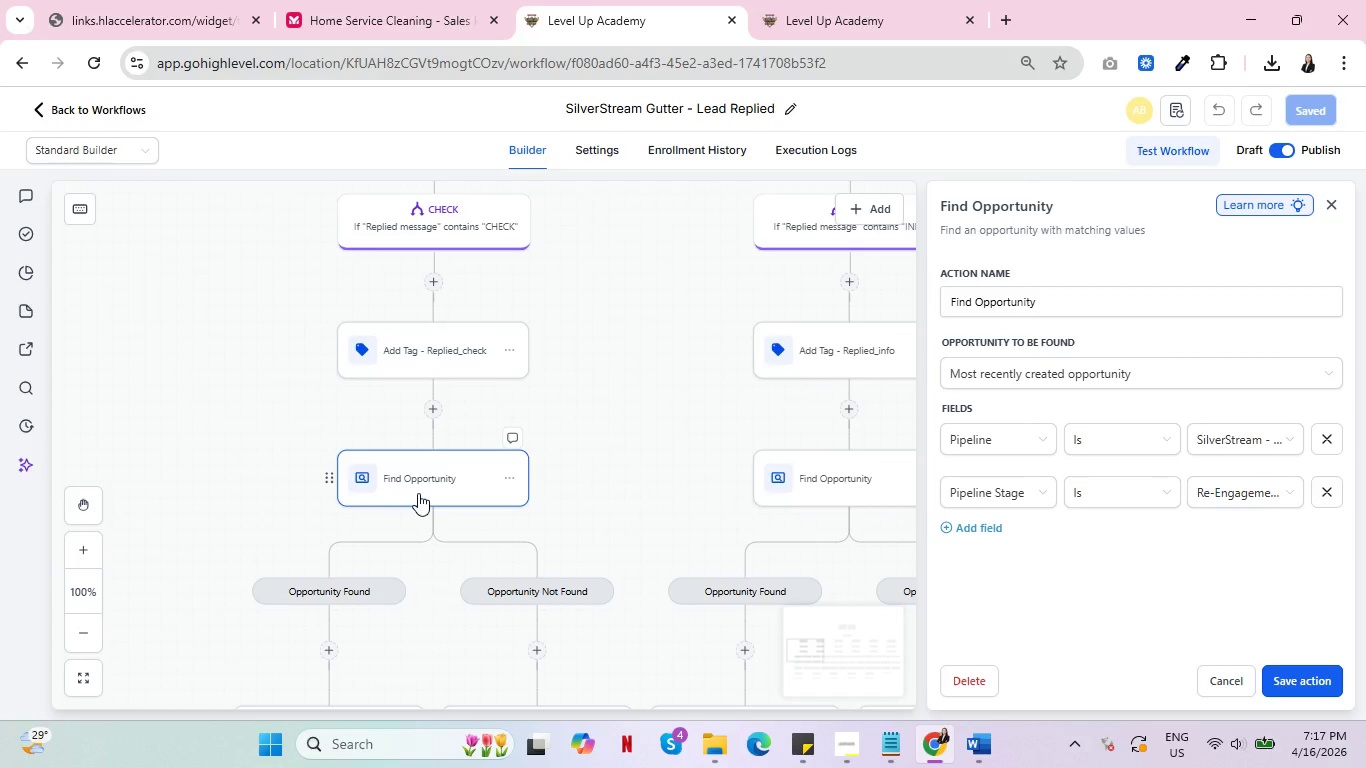 
mouse_move([1205, 464])
 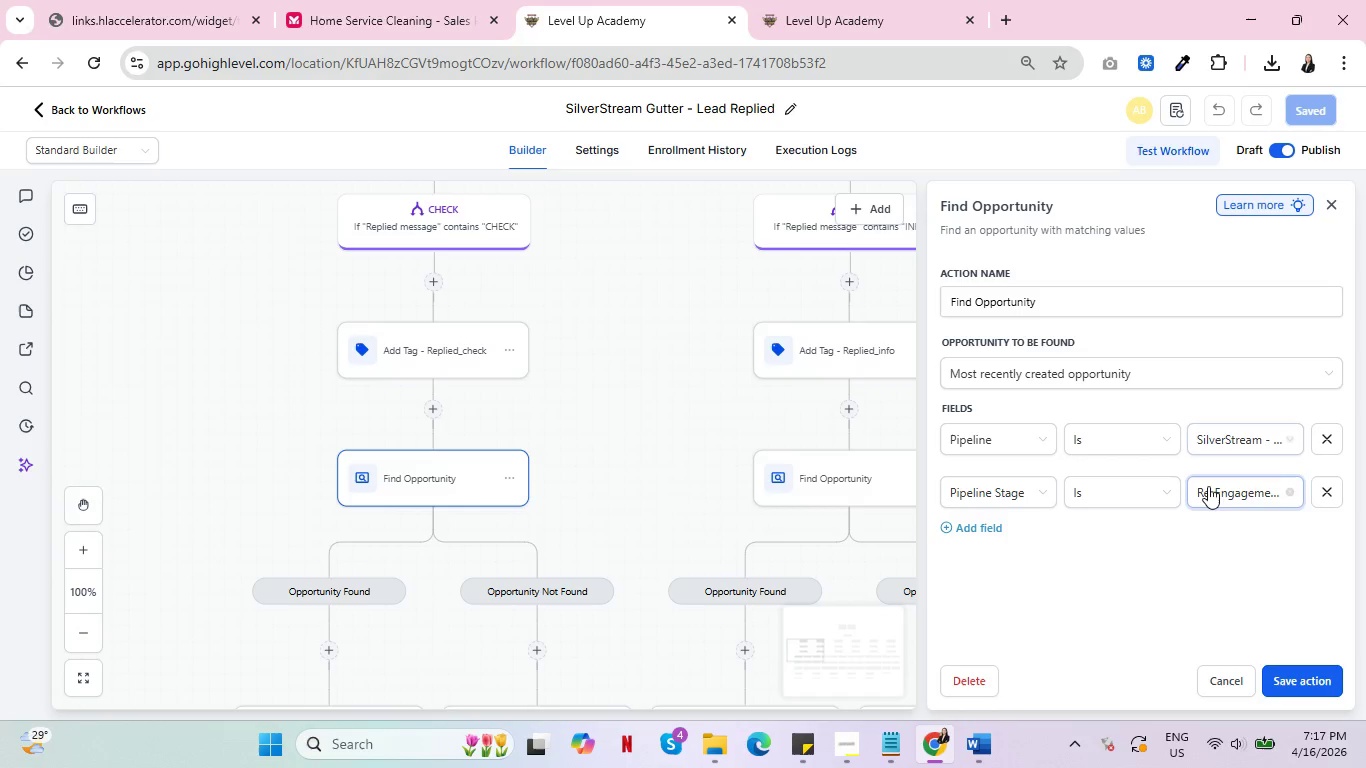 
mouse_move([1214, 464])
 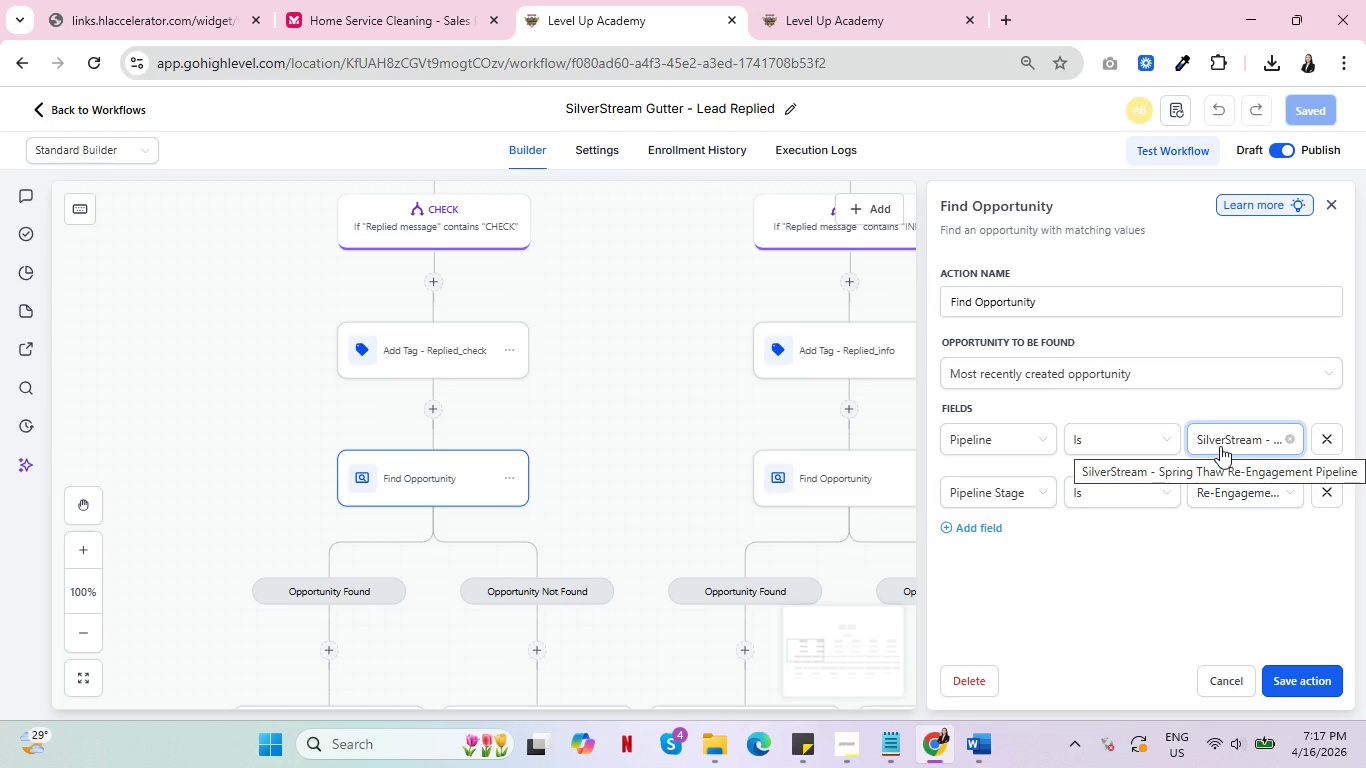 
wait(6.17)
 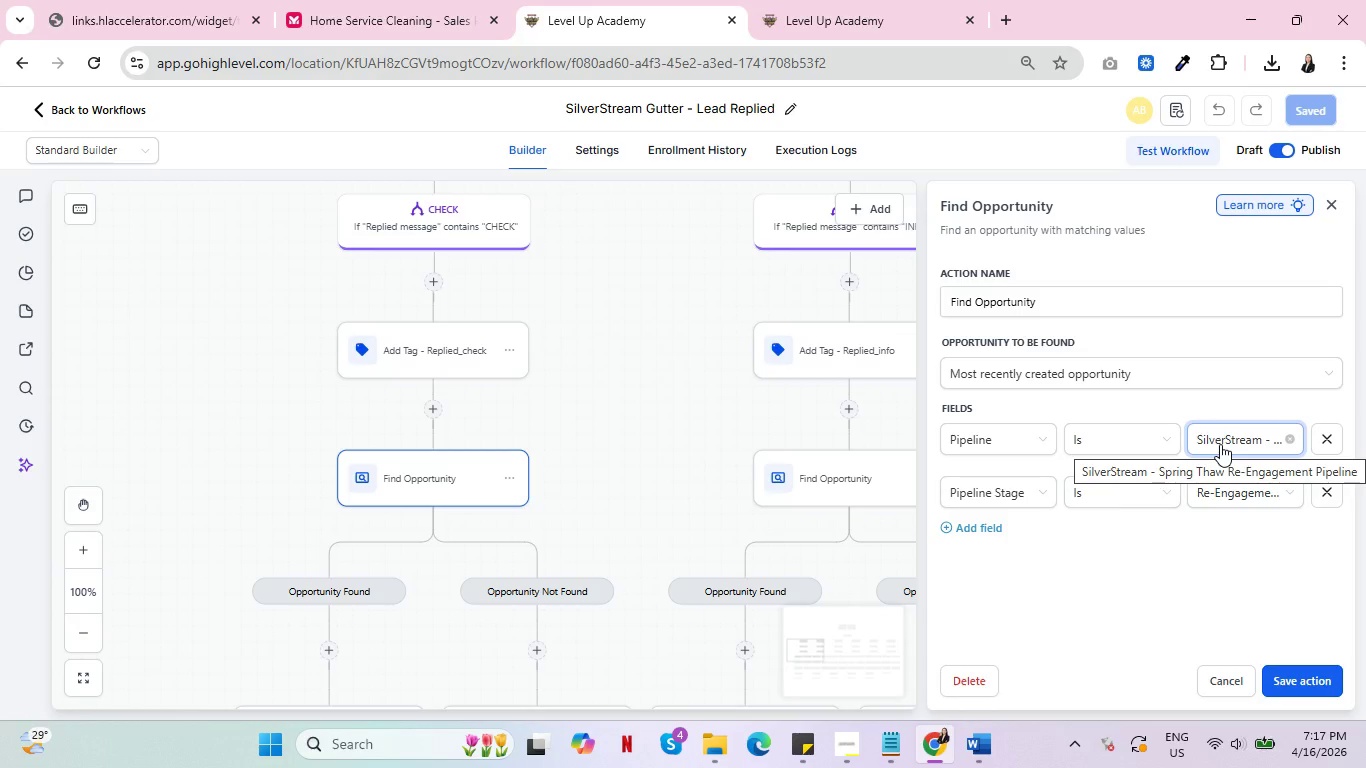 
key(Alt+AltLeft)
 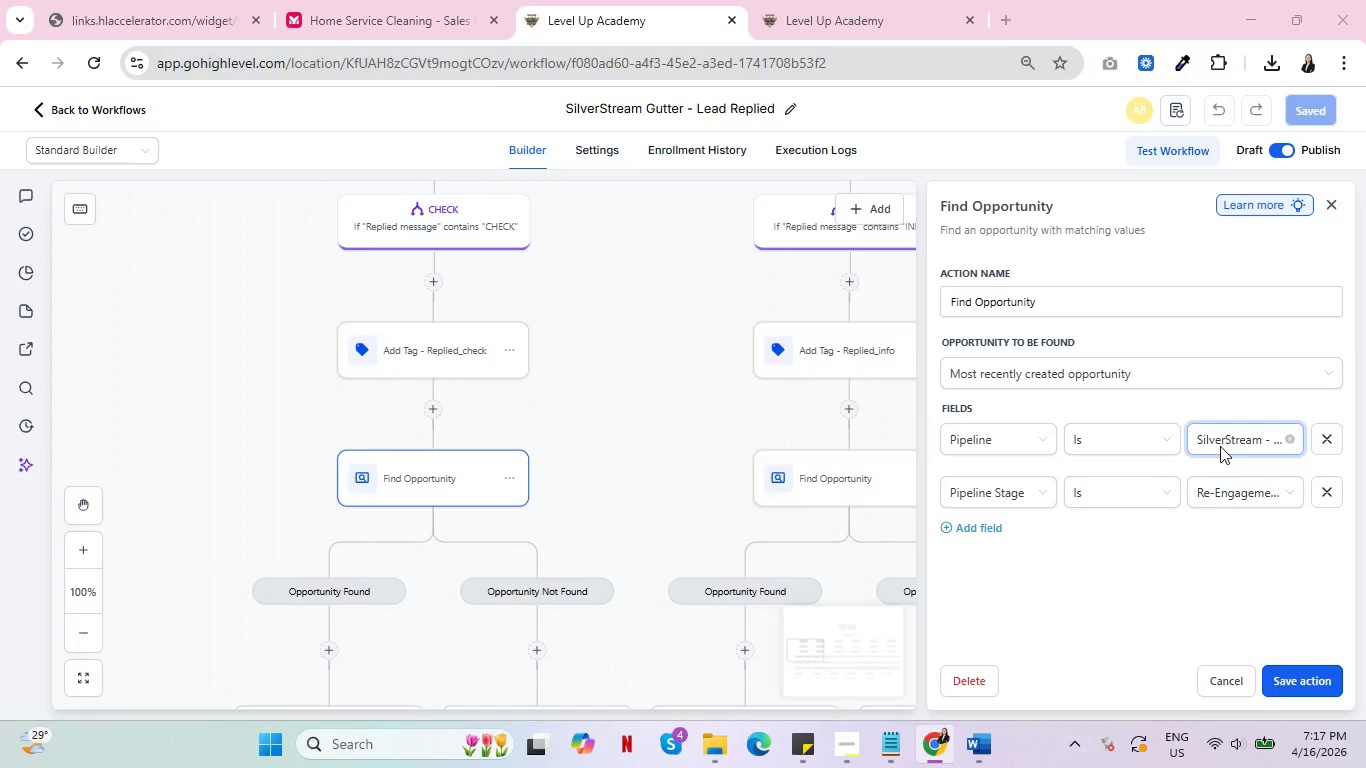 
key(Alt+Tab)
 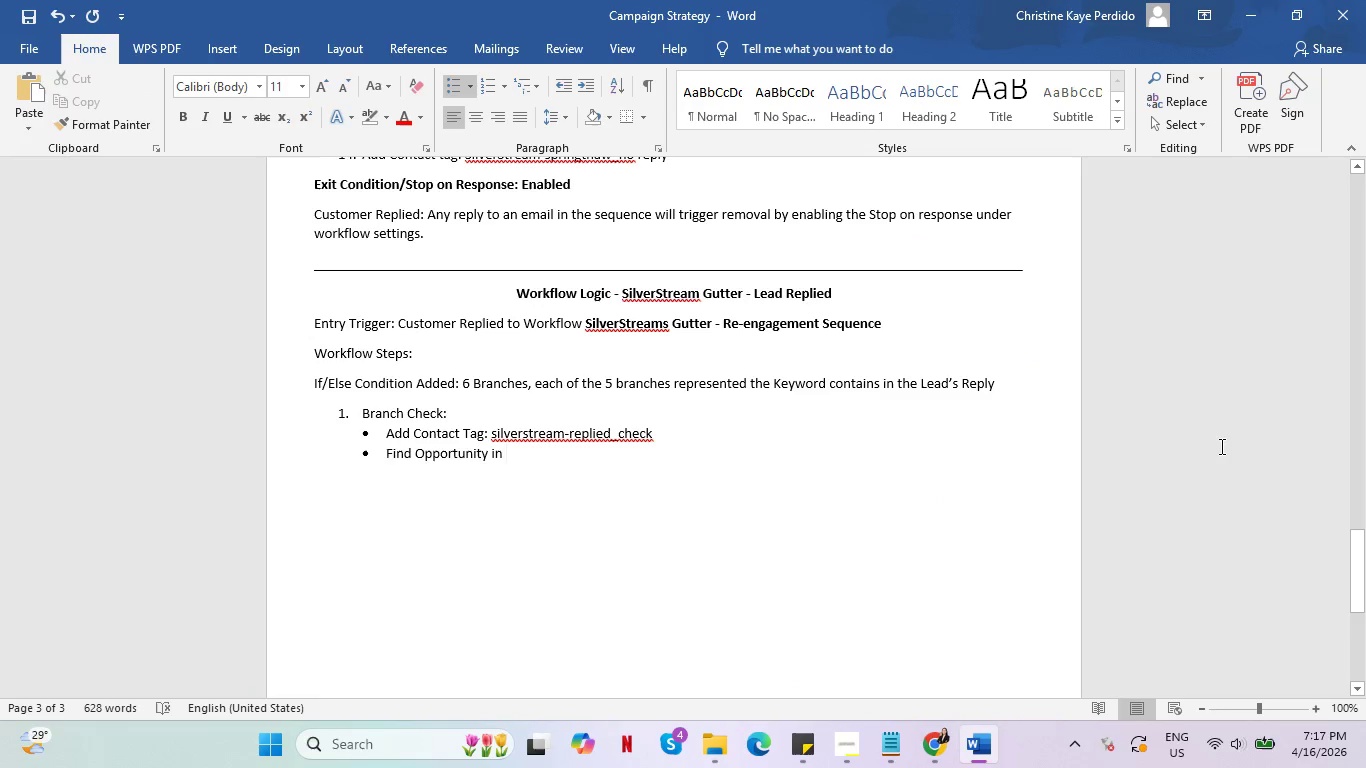 
key(Alt+AltLeft)
 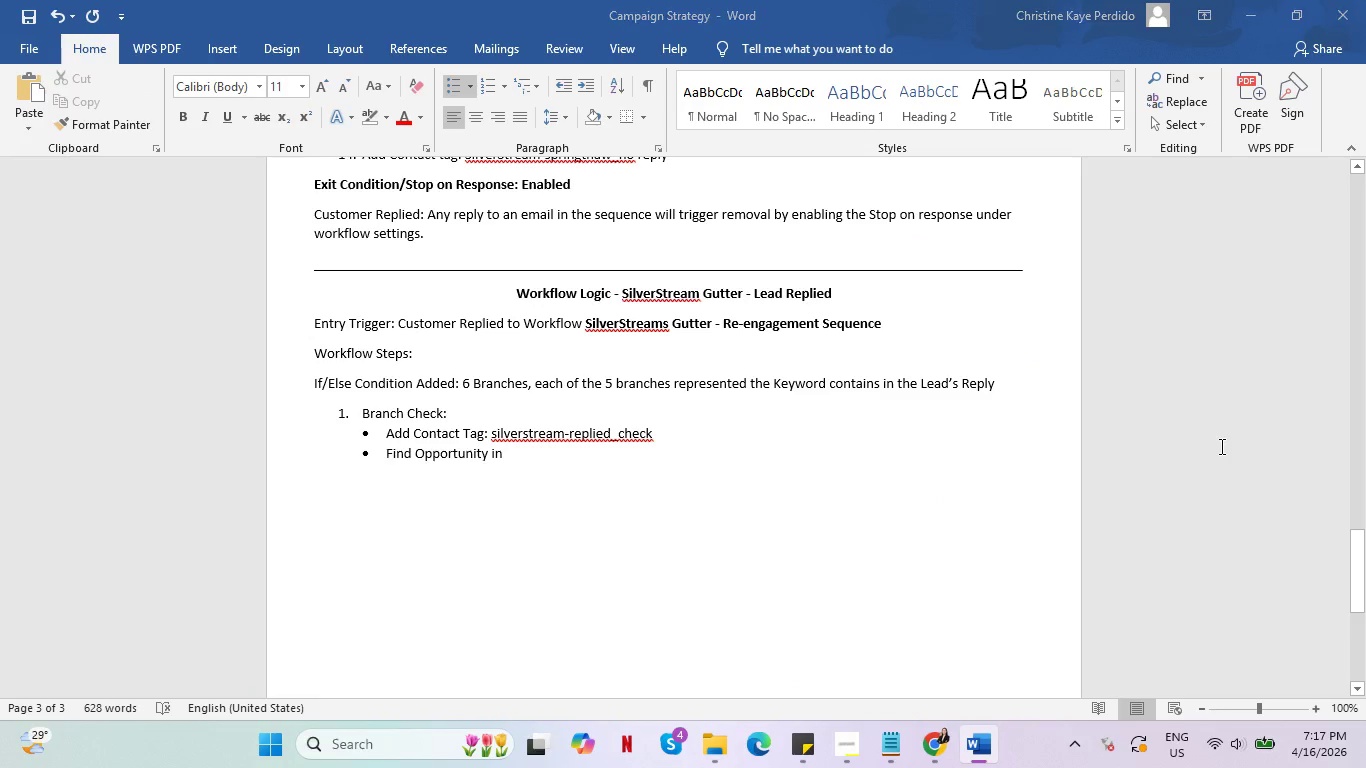 
key(Alt+Tab)
 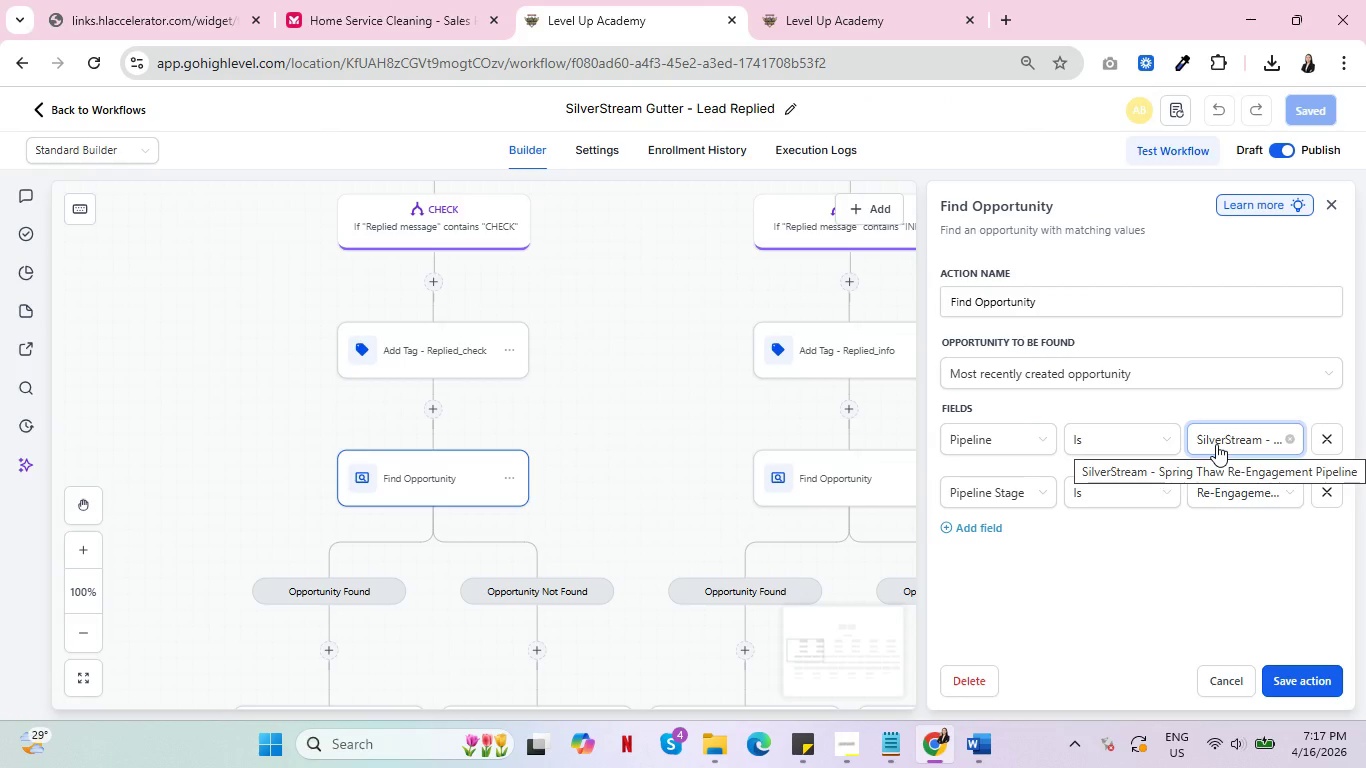 
key(Alt+AltLeft)
 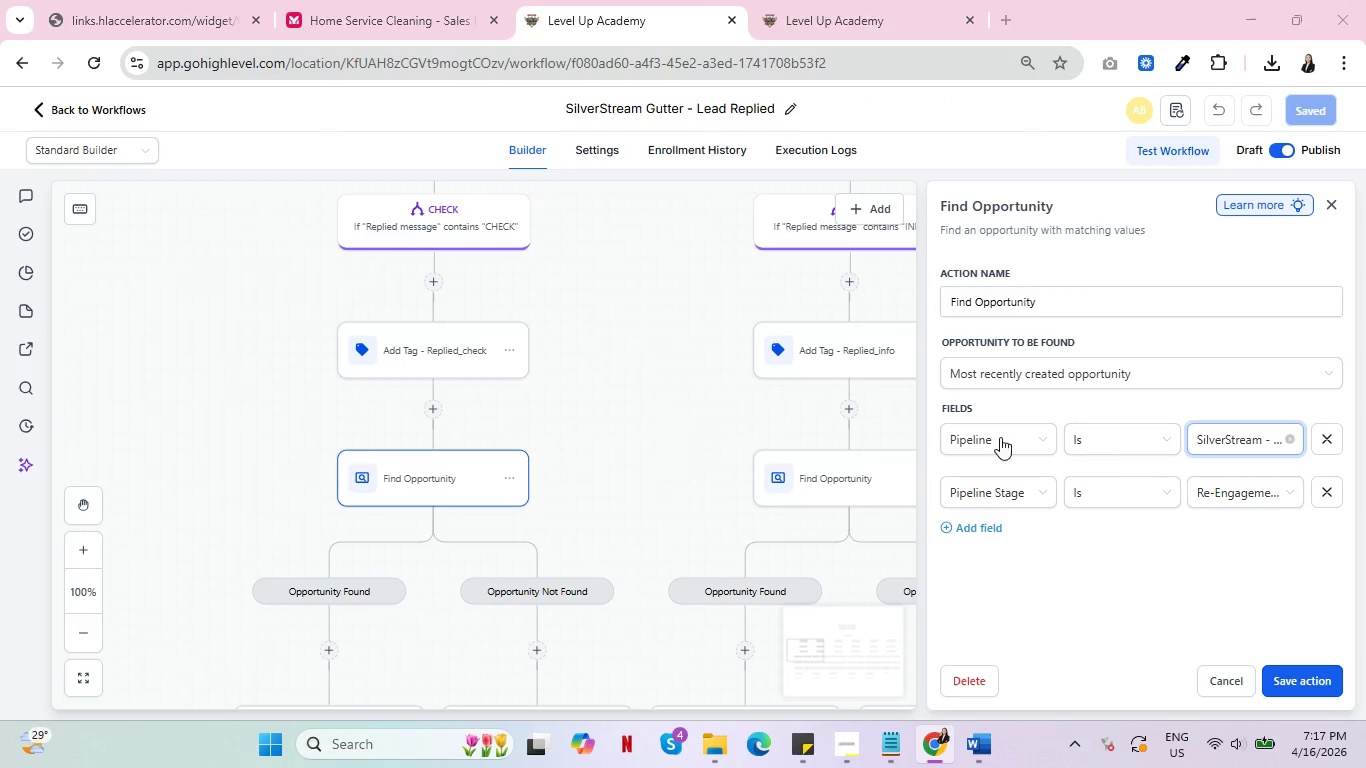 
key(Alt+Tab)
 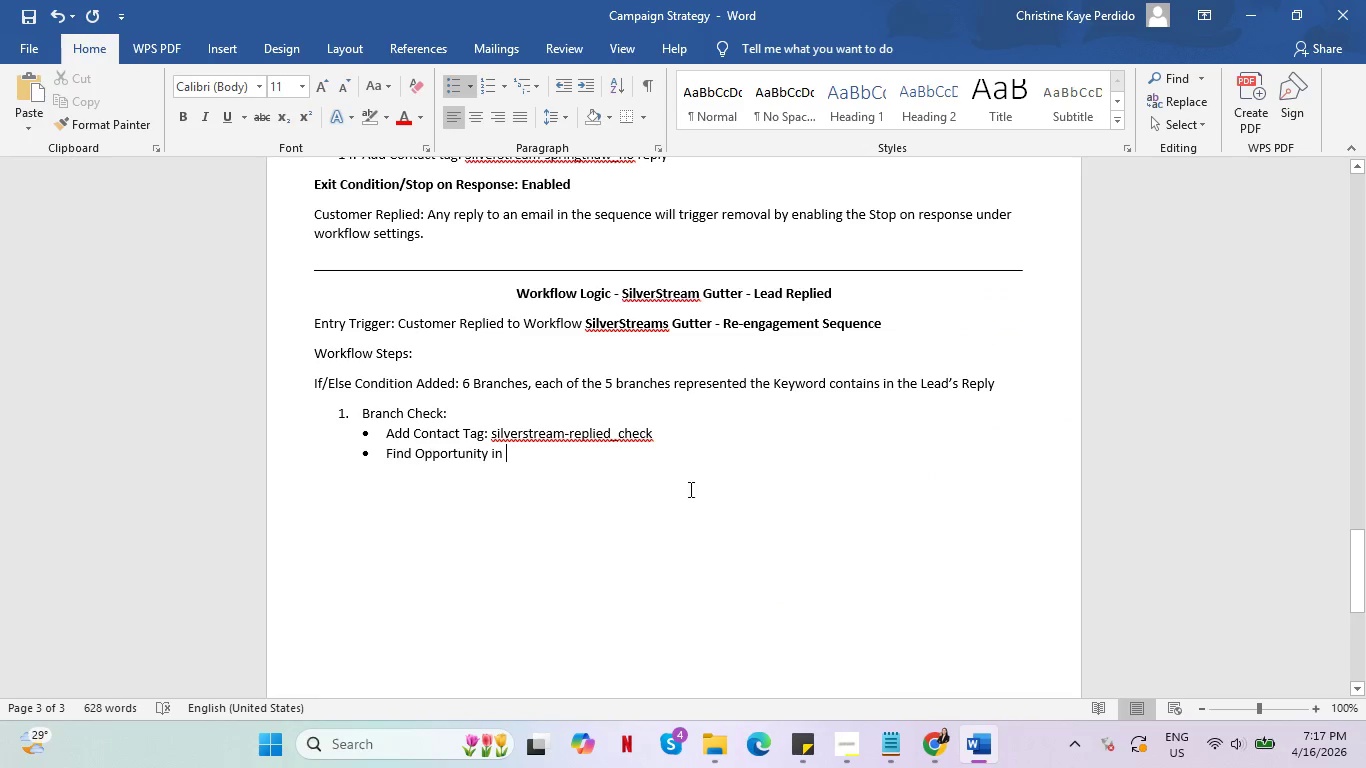 
scroll: coordinate [703, 495], scroll_direction: up, amount: 17.0
 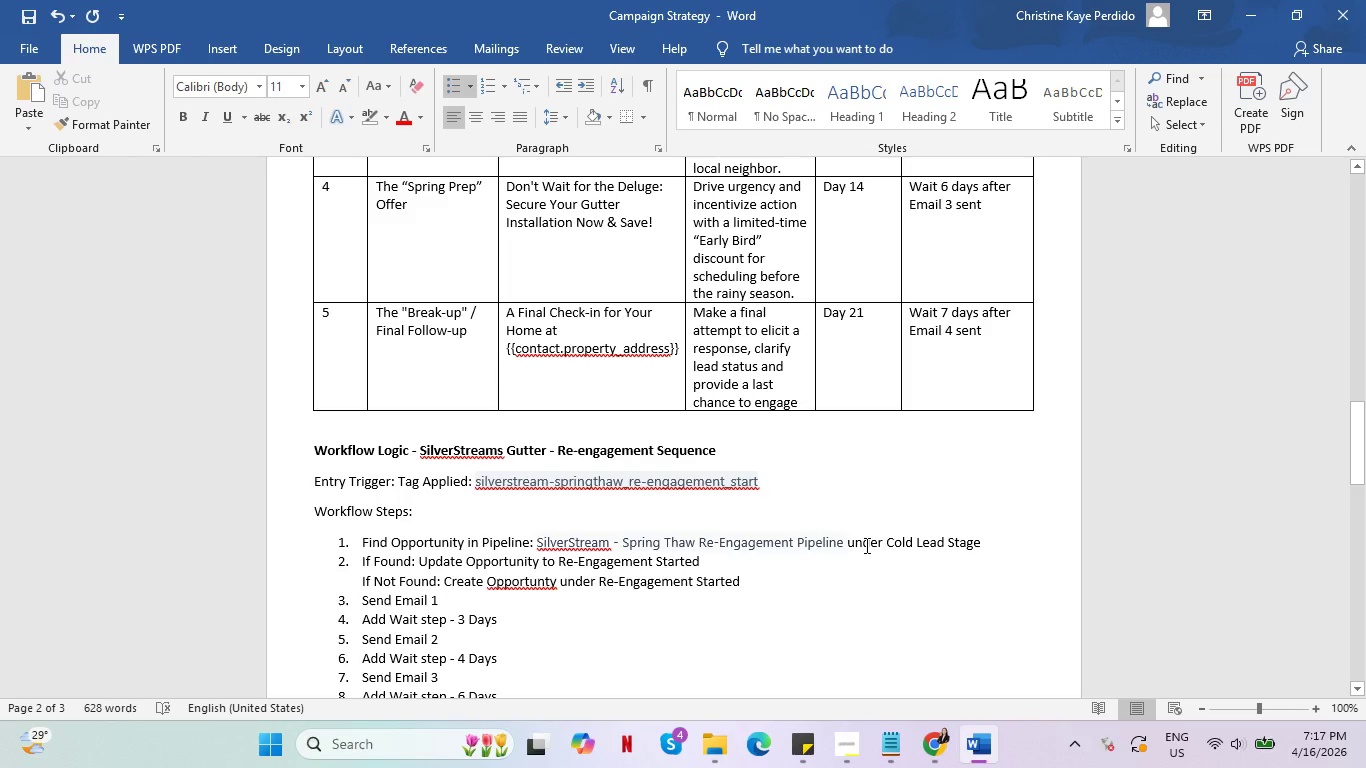 
left_click_drag(start_coordinate=[883, 542], to_coordinate=[547, 537])
 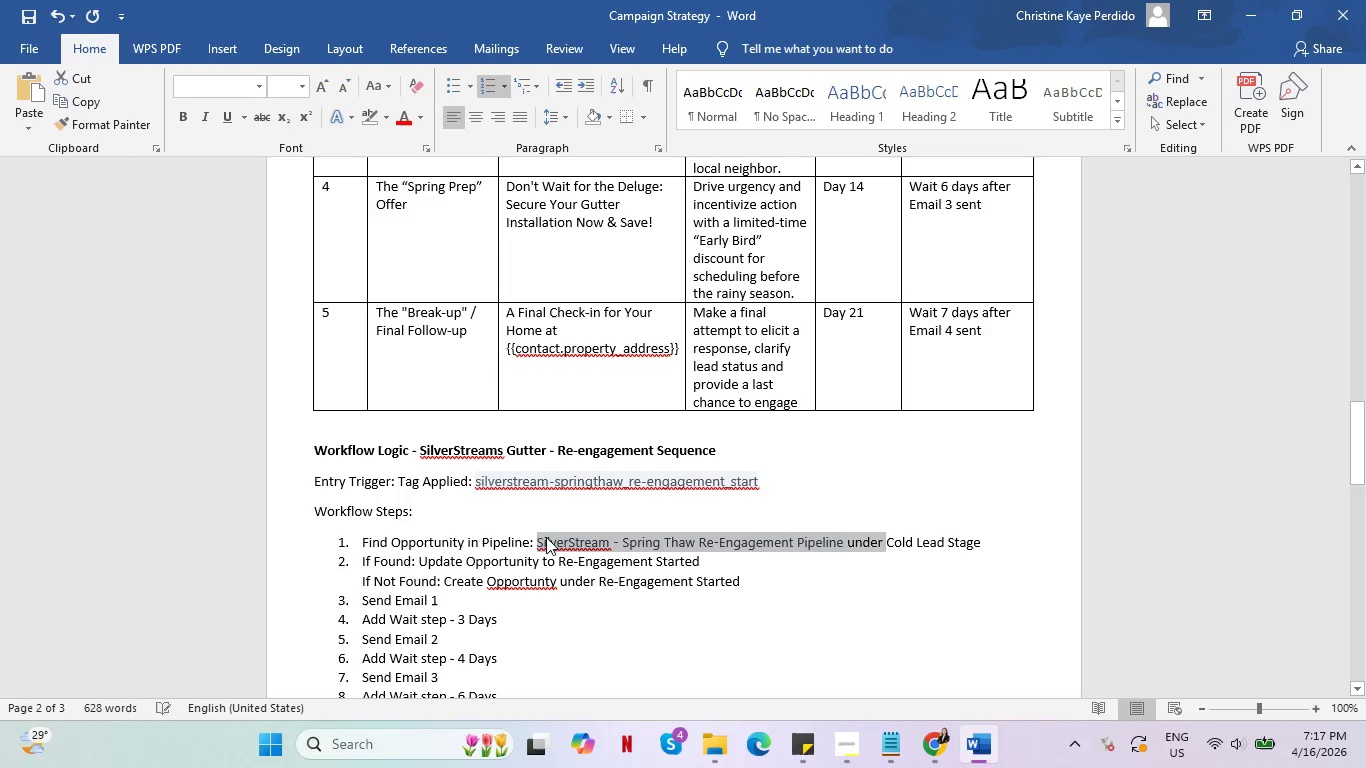 
key(Control+C)
 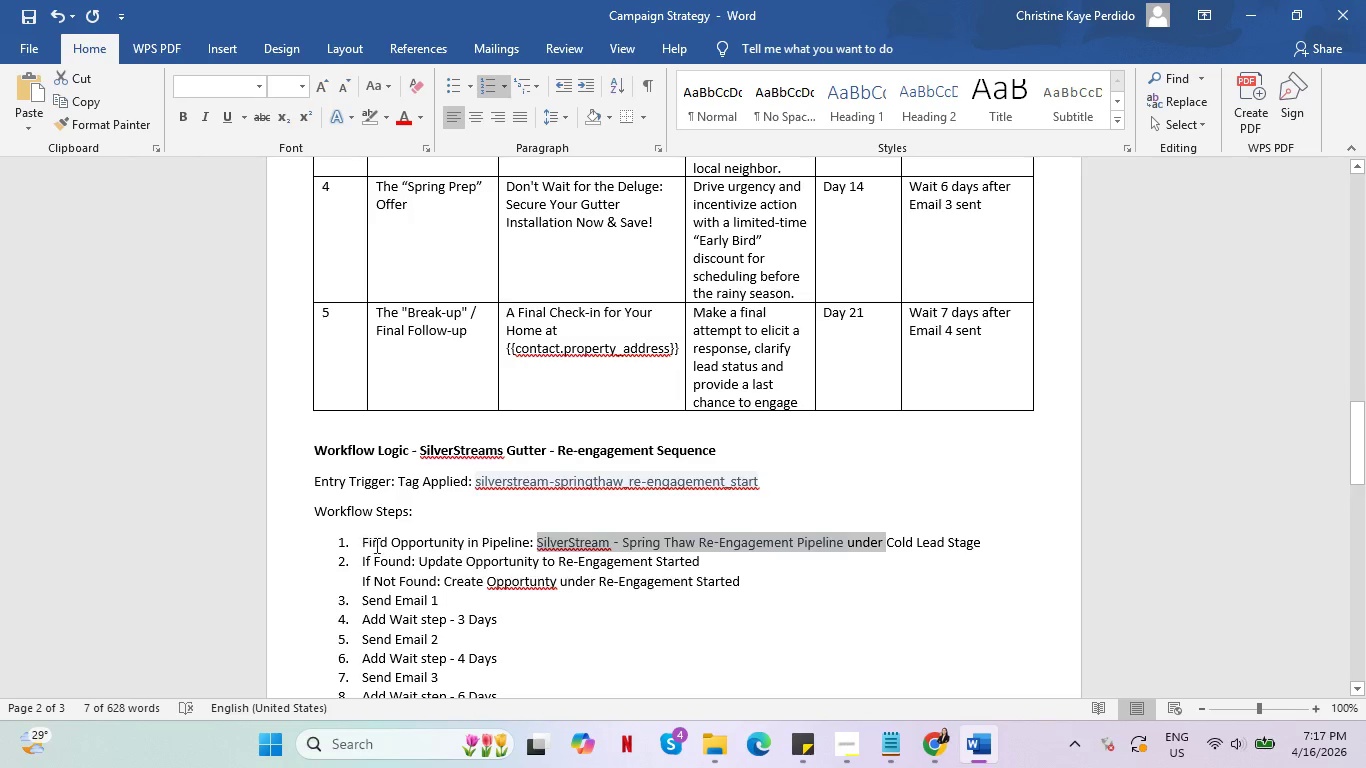 
scroll: coordinate [492, 519], scroll_direction: down, amount: 17.0
 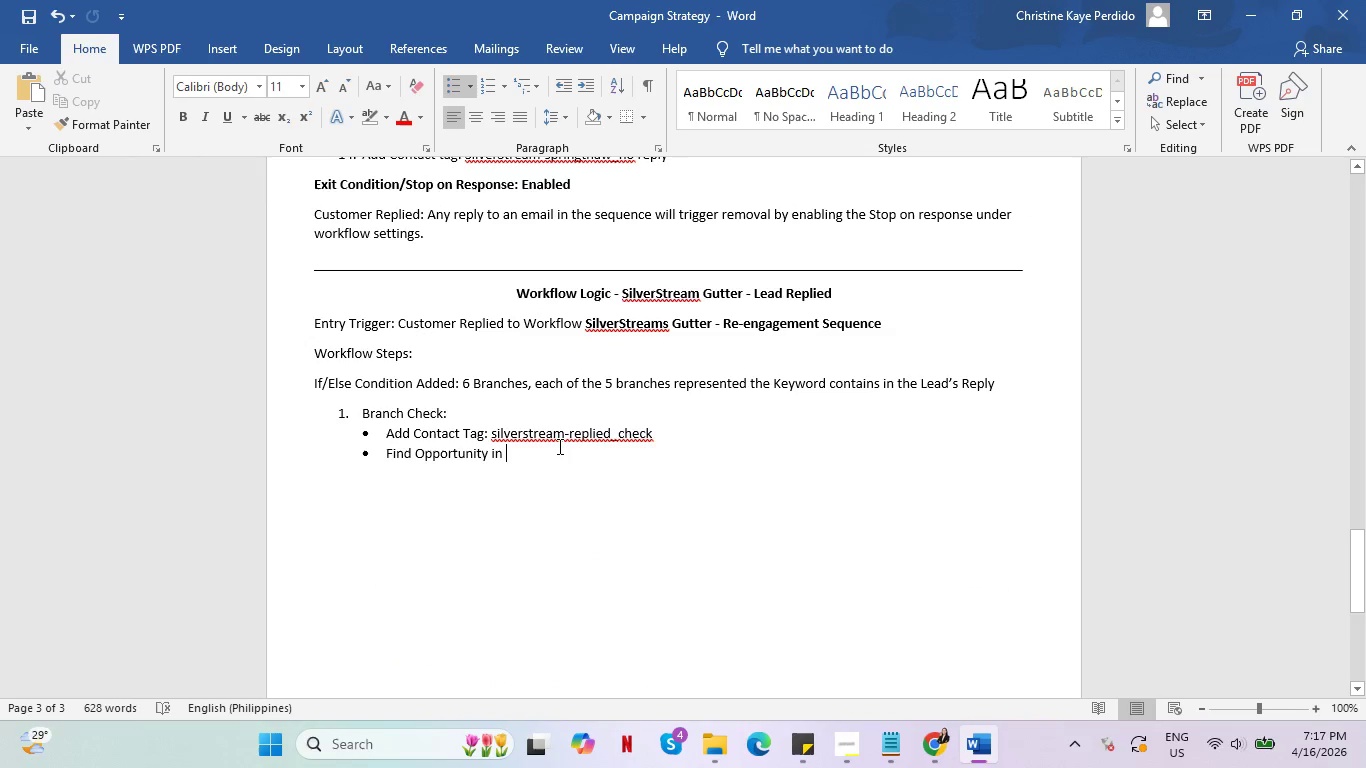 
key(Control+V)
 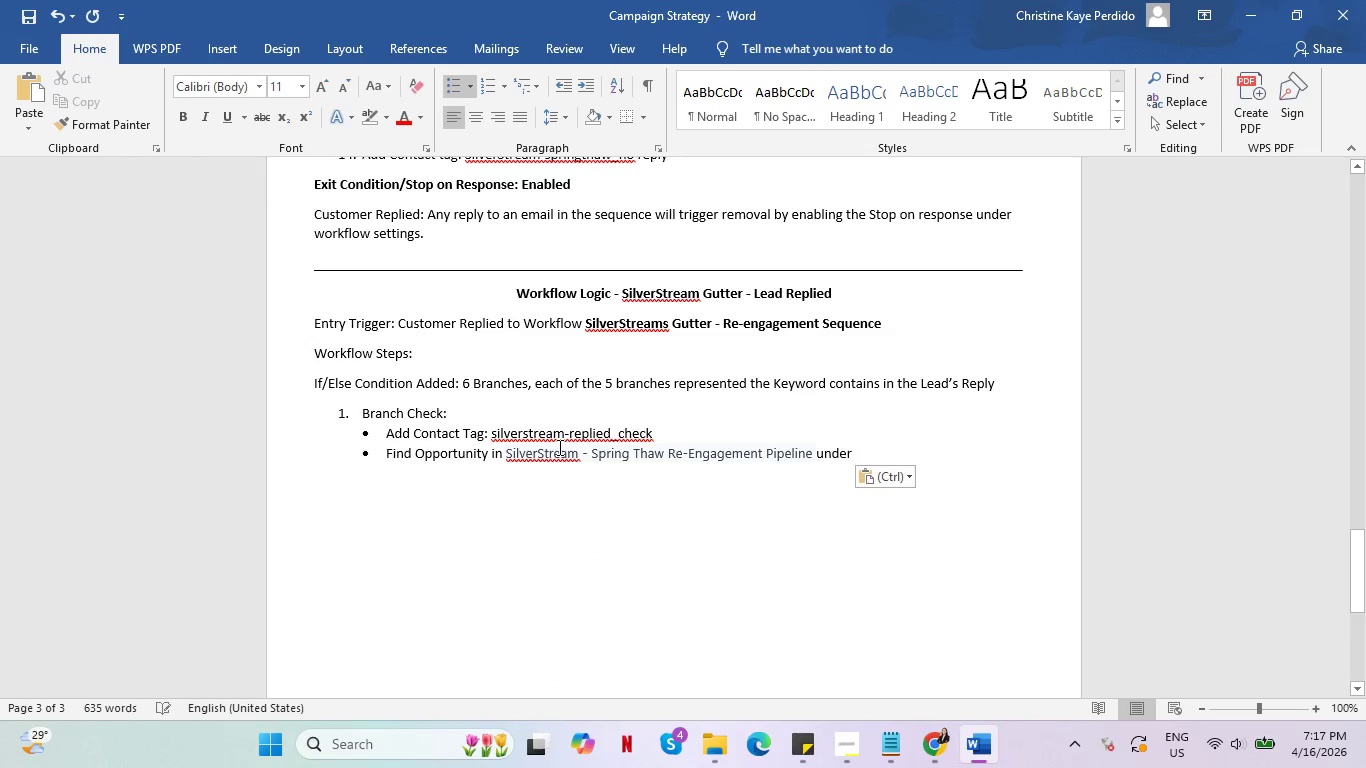 
key(Space)
 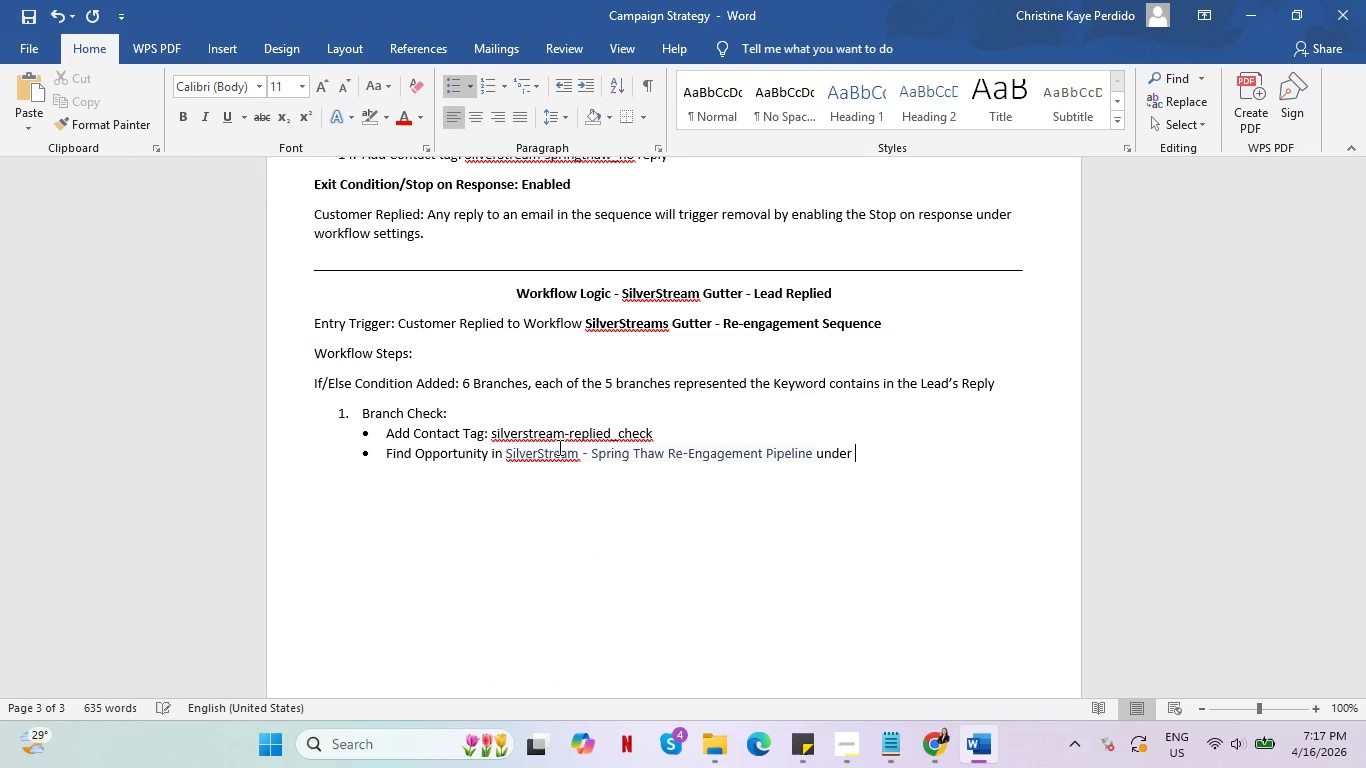 
key(Alt+Tab)
 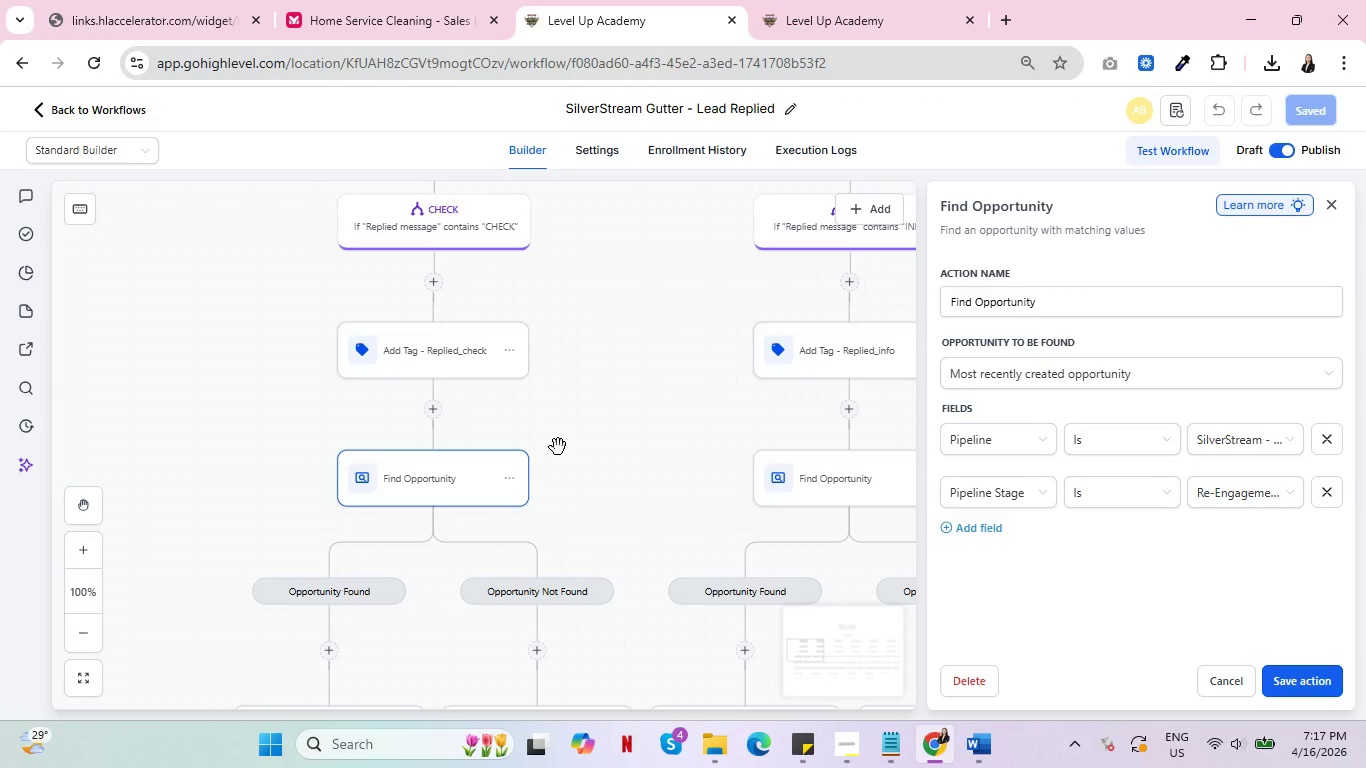 
key(Alt+AltLeft)
 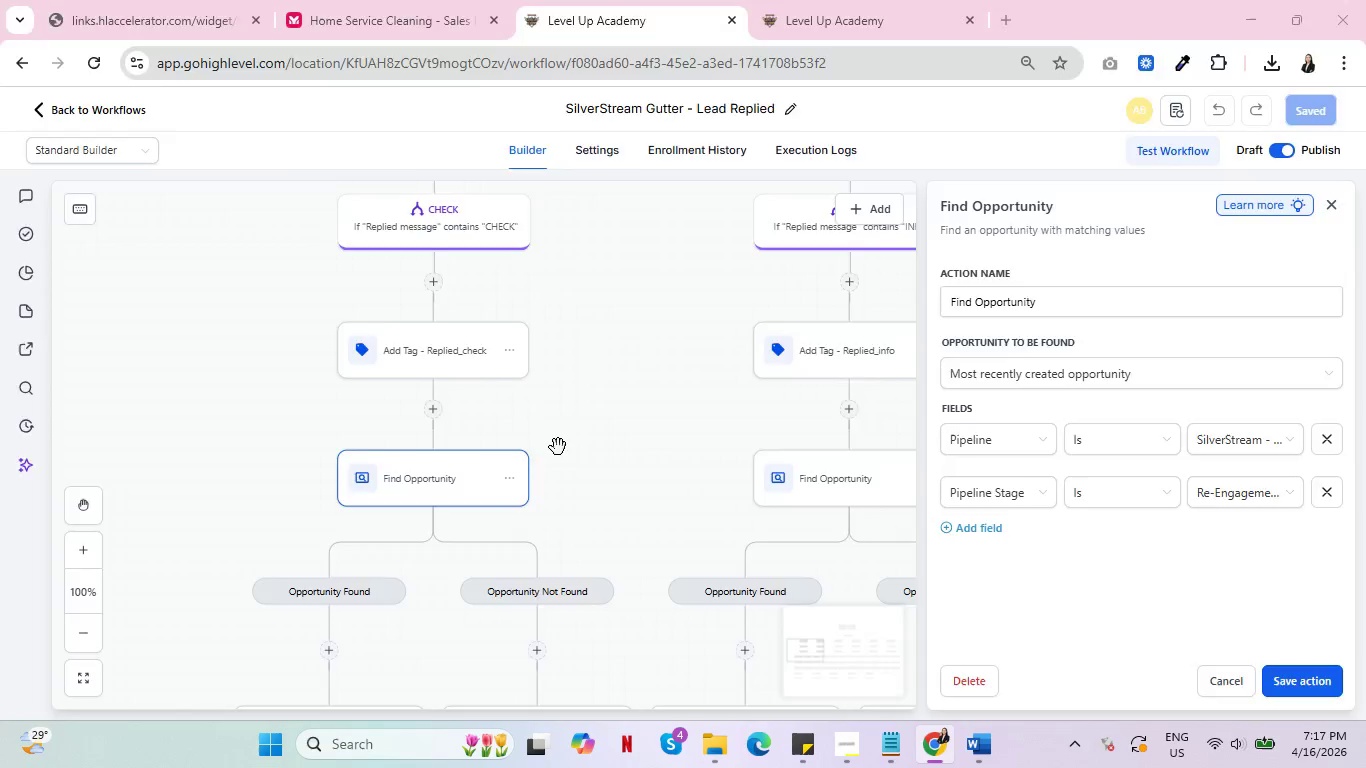 
key(Alt+Tab)
 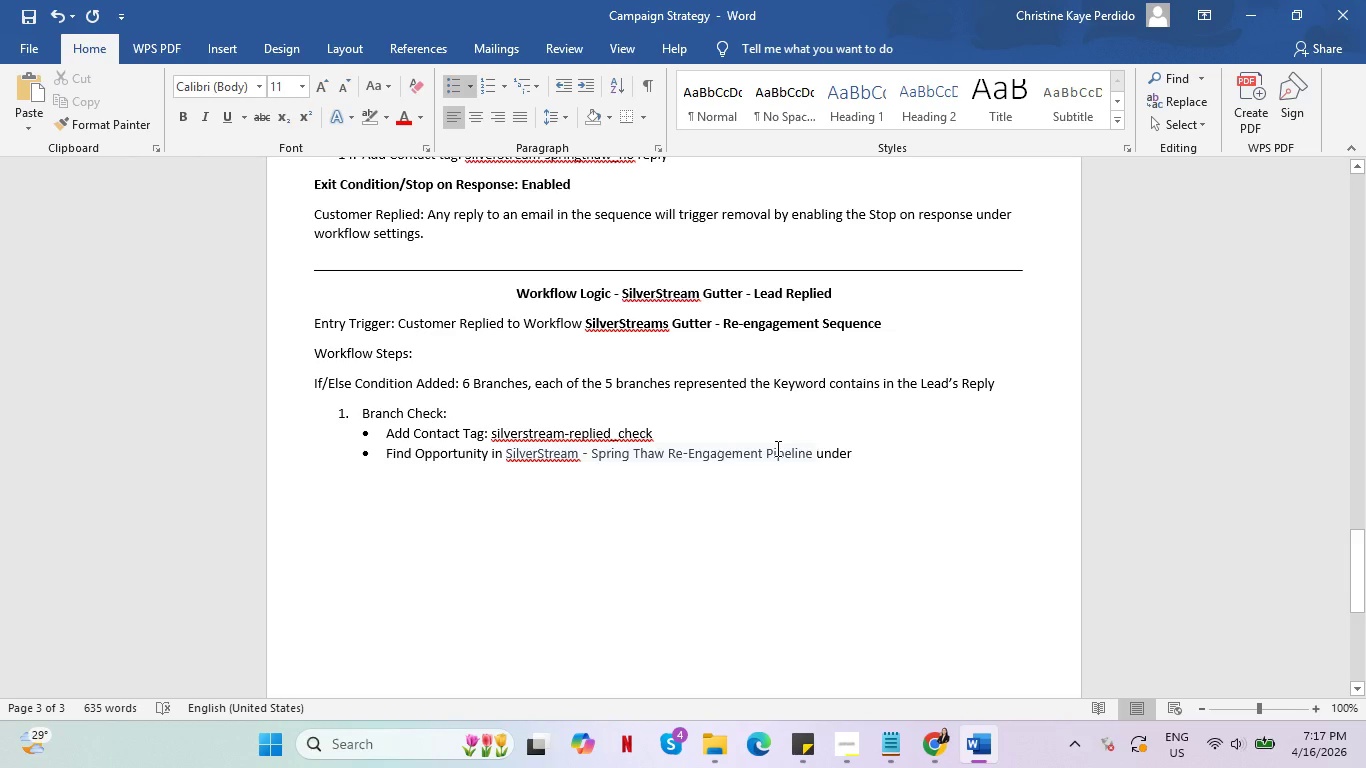 
scroll: coordinate [785, 452], scroll_direction: up, amount: 15.0
 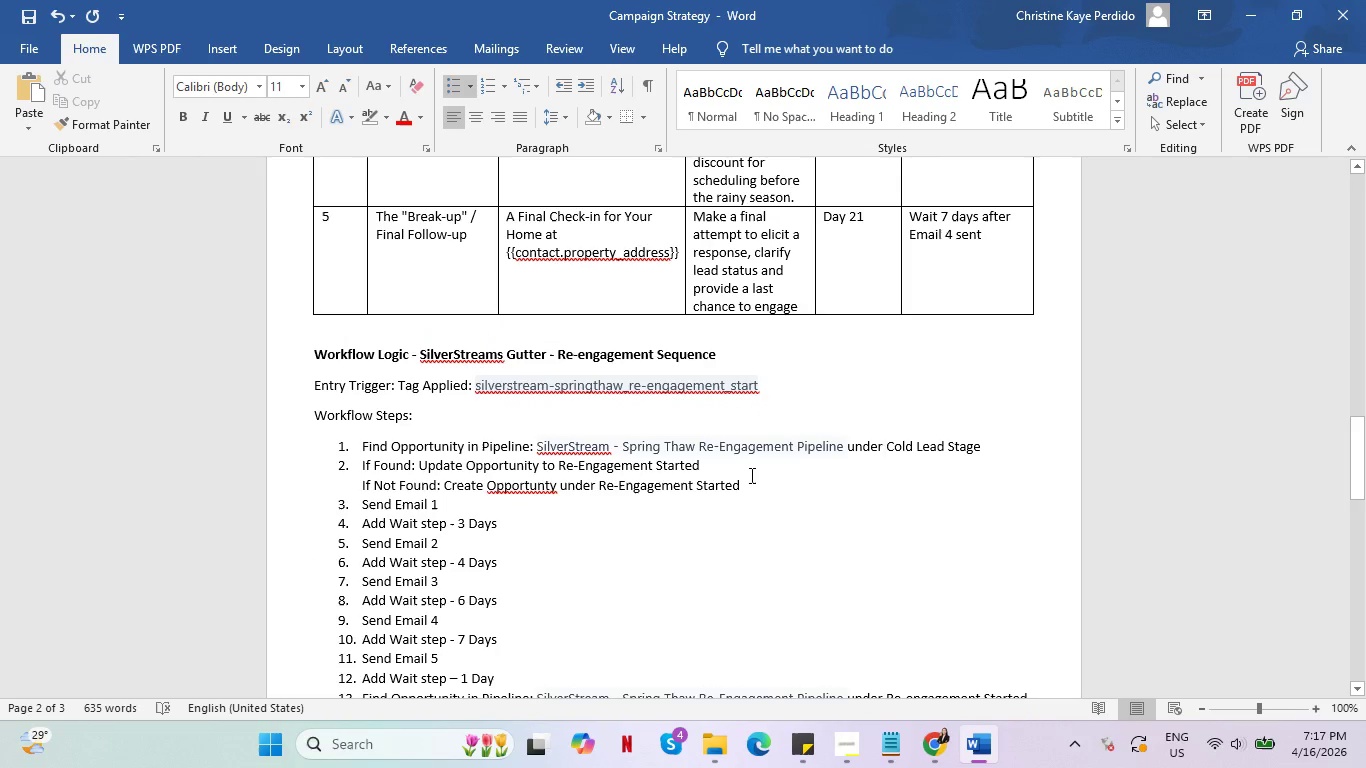 
scroll: coordinate [749, 476], scroll_direction: down, amount: 3.0
 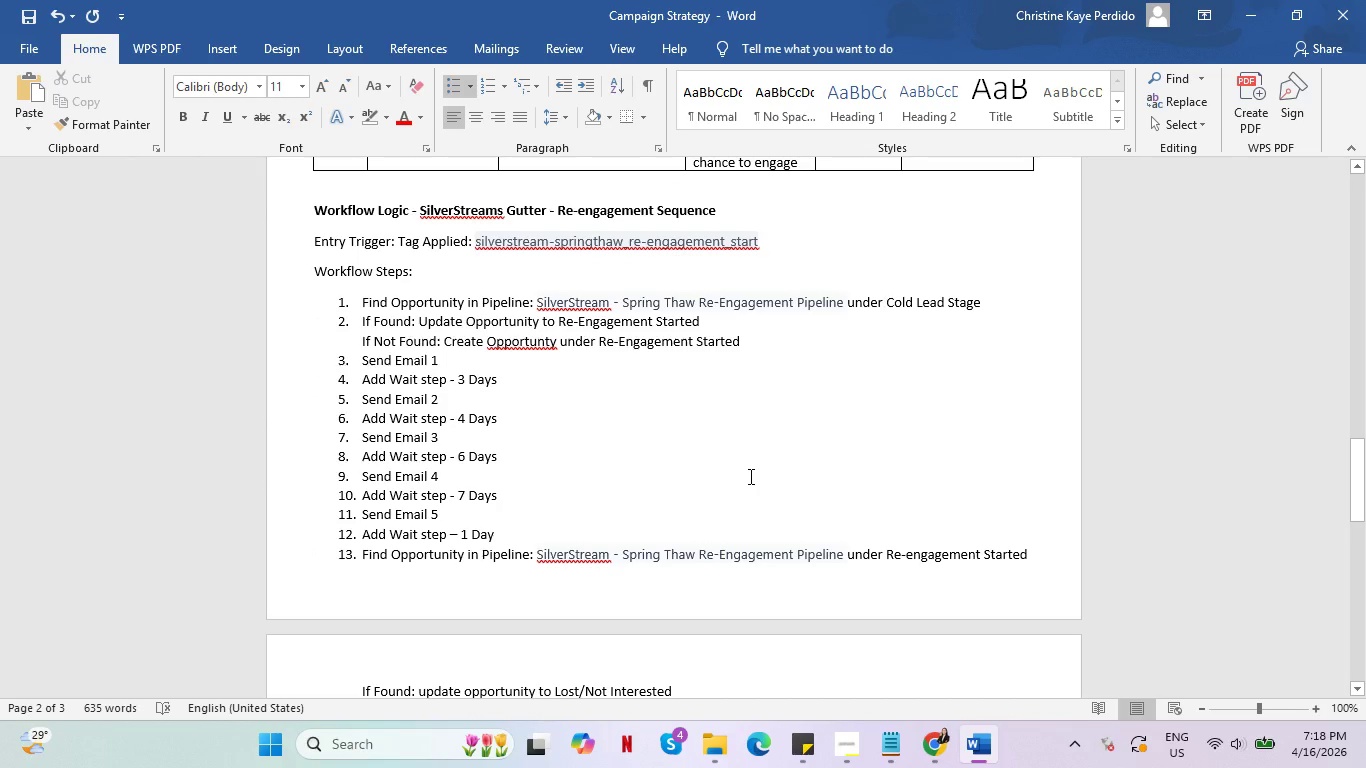 
key(Alt+AltLeft)
 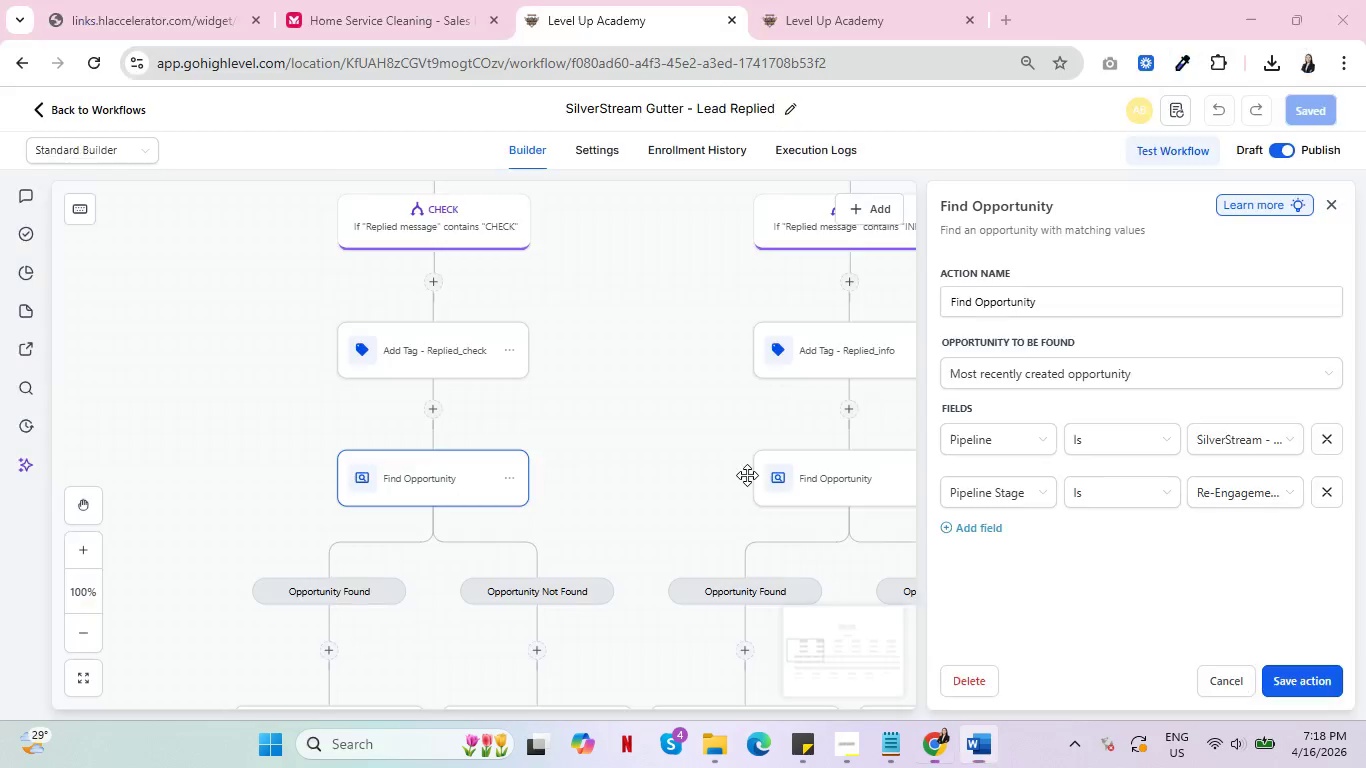 
key(Alt+Tab)
 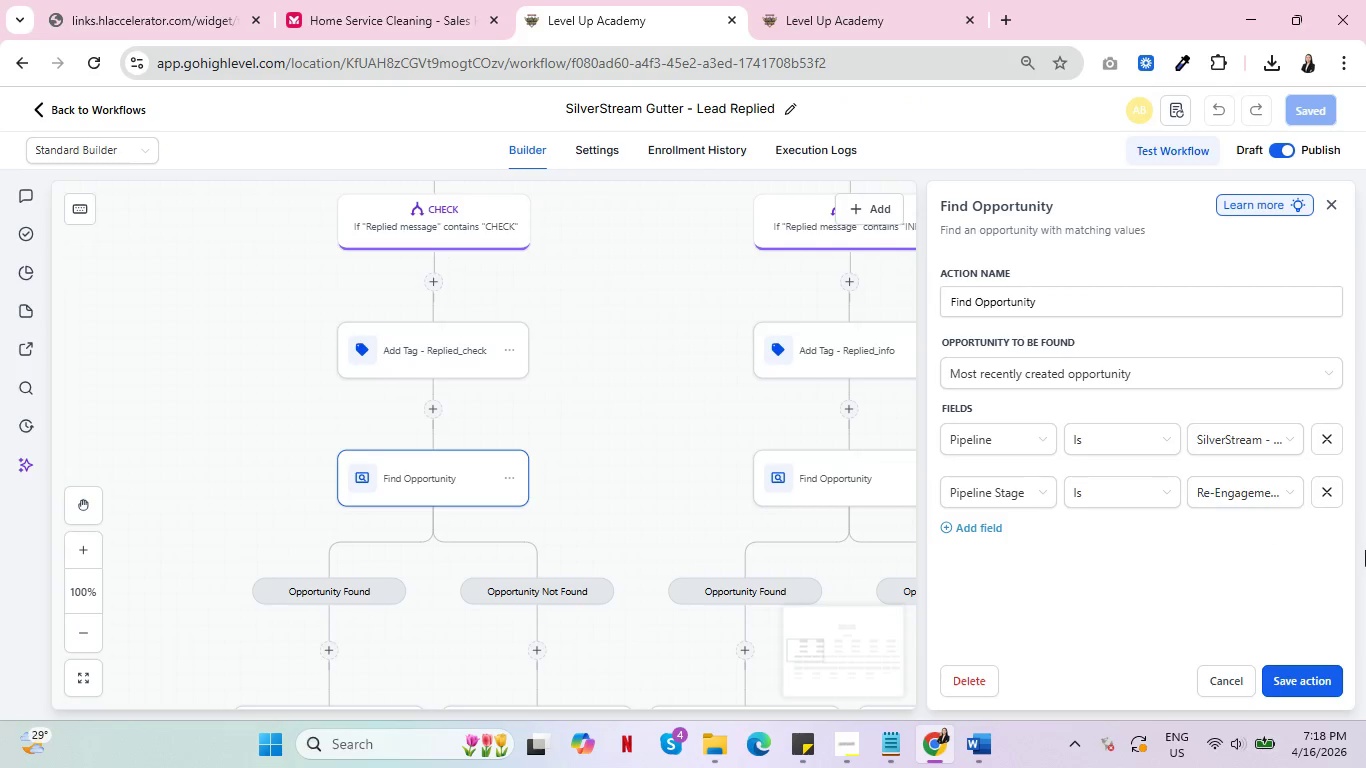 
mouse_move([1218, 489])
 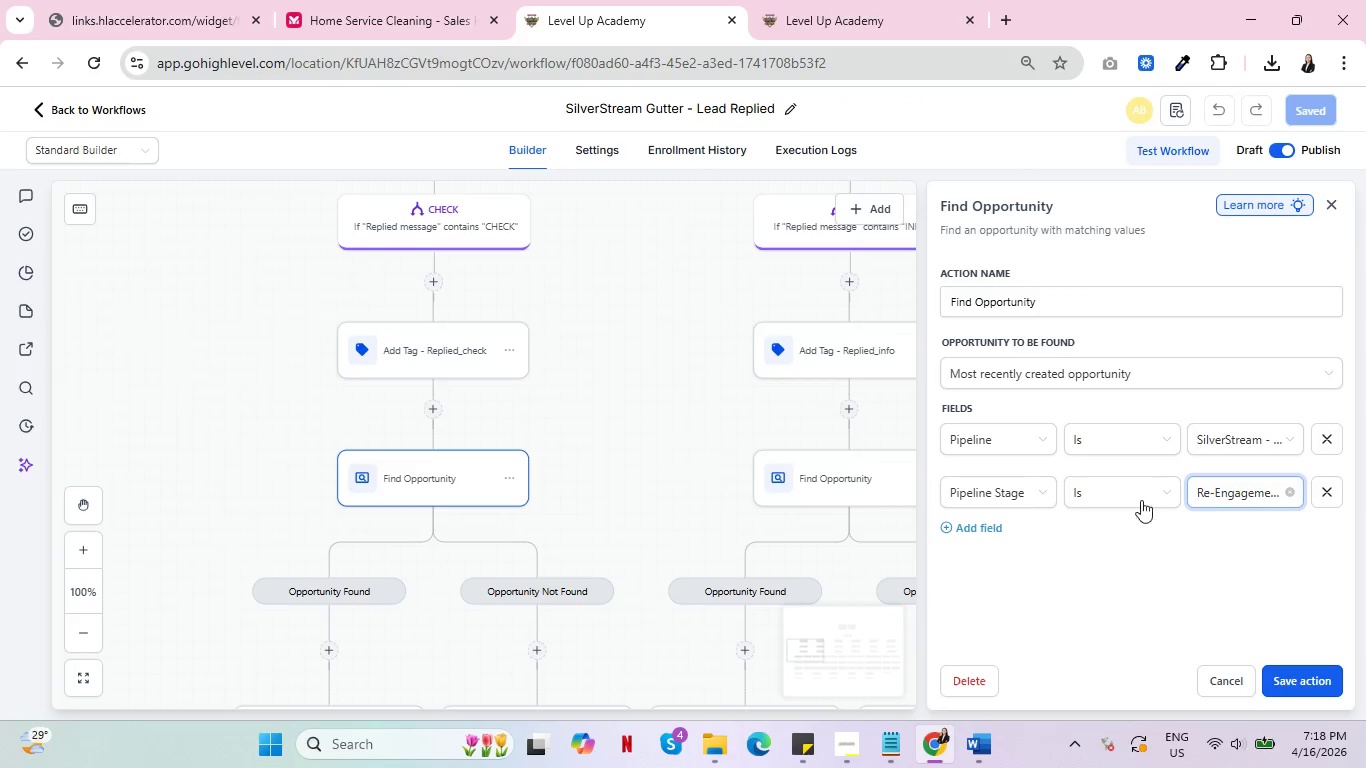 
key(Alt+AltLeft)
 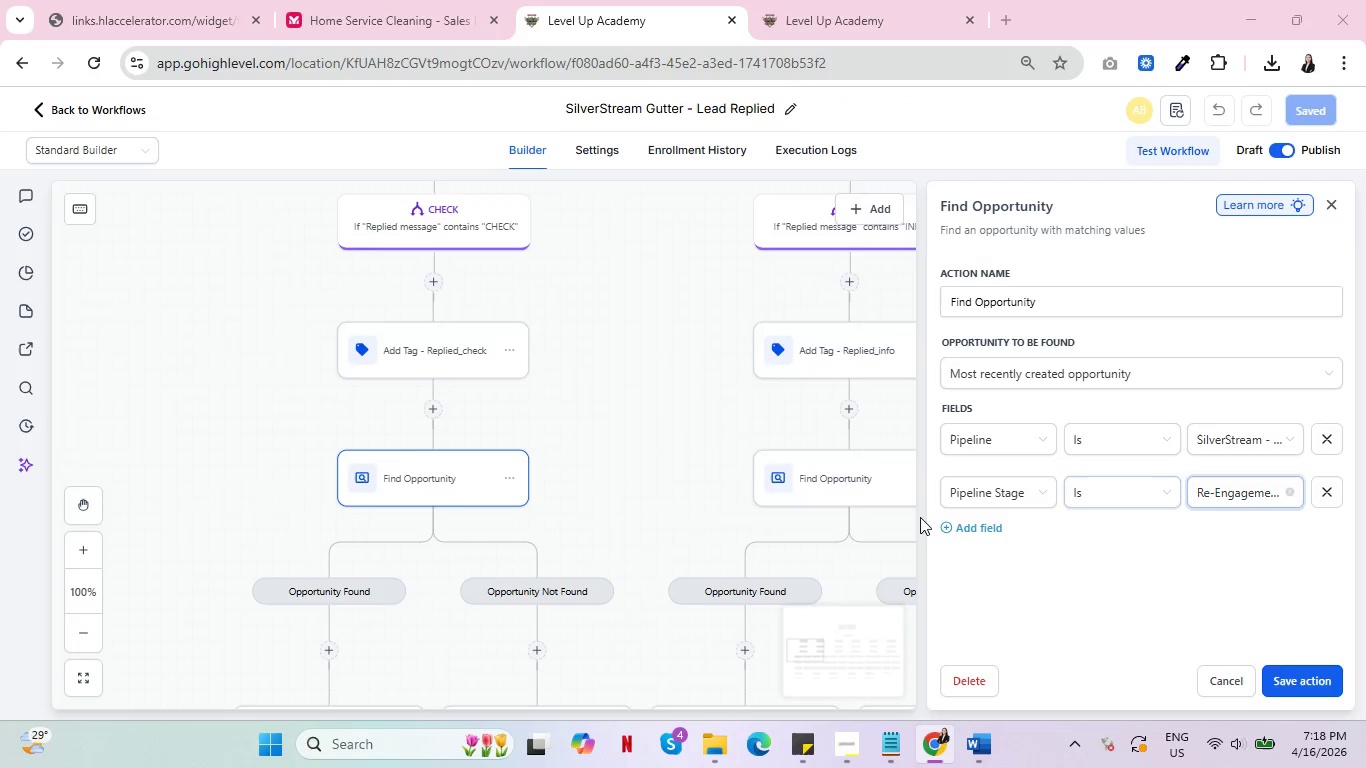 
key(Alt+Tab)
 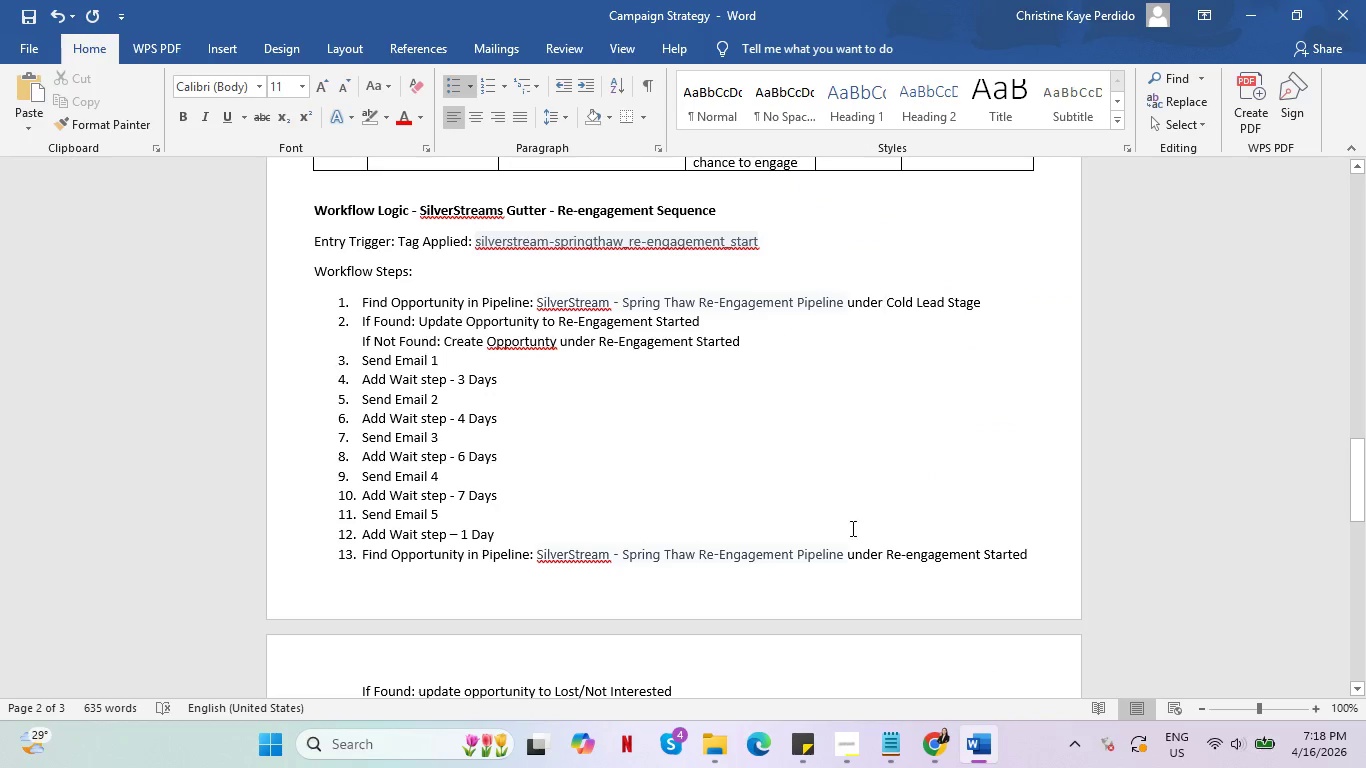 
scroll: coordinate [884, 538], scroll_direction: up, amount: 24.0
 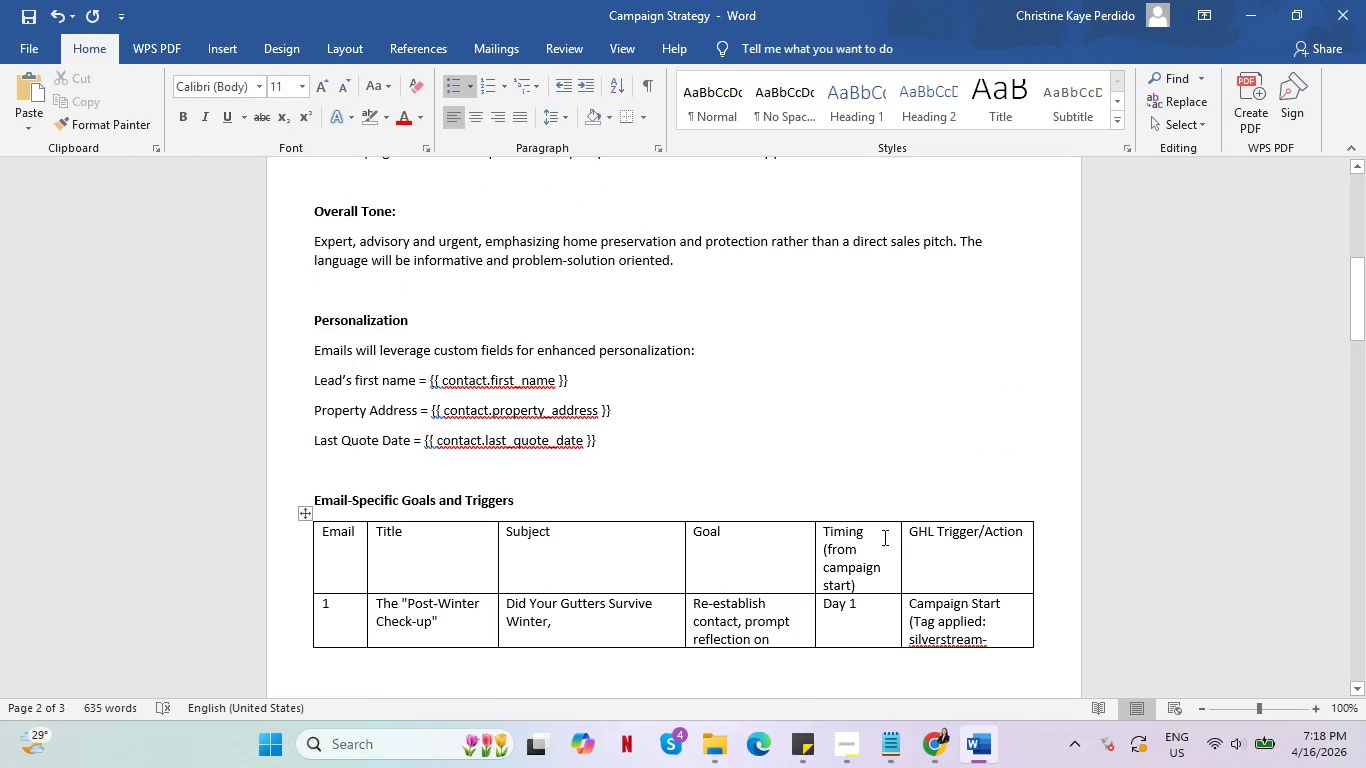 
scroll: coordinate [879, 539], scroll_direction: down, amount: 23.0
 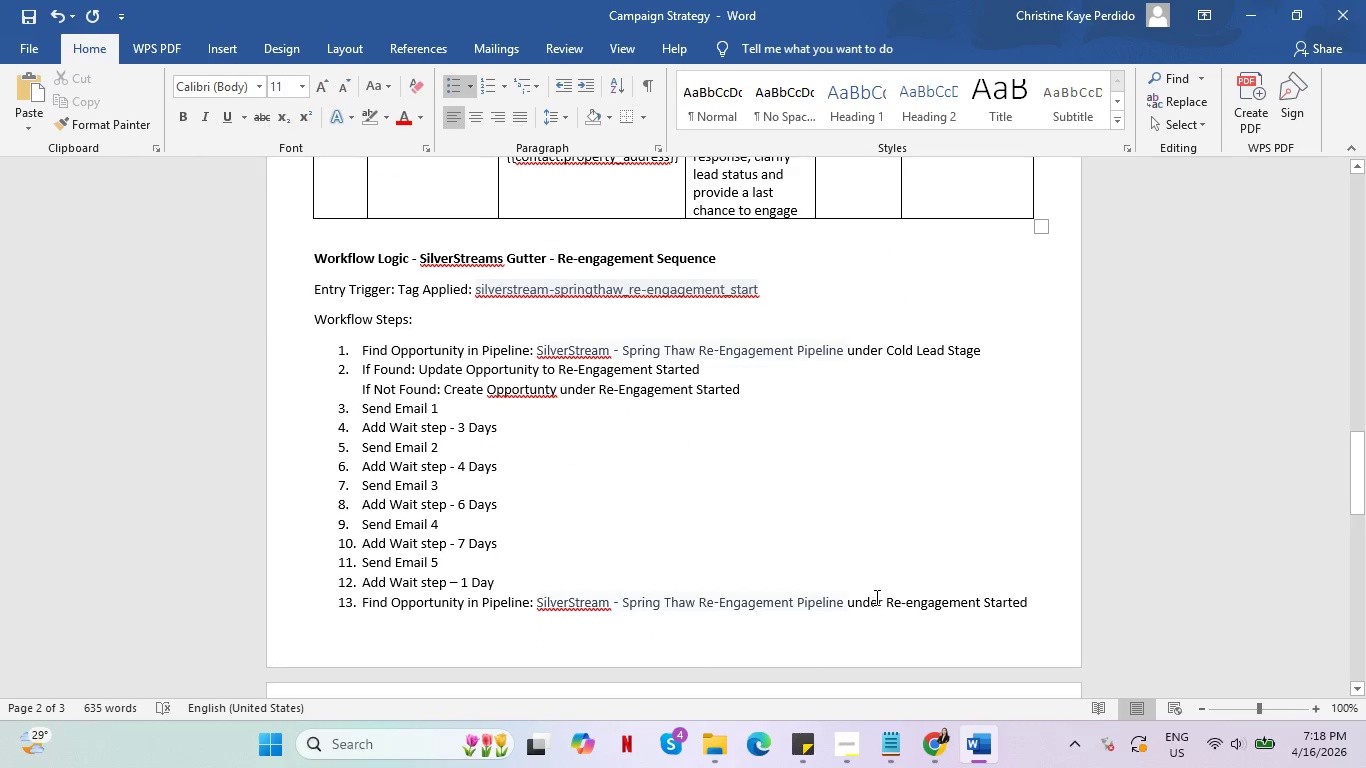 
left_click_drag(start_coordinate=[887, 601], to_coordinate=[1020, 609])
 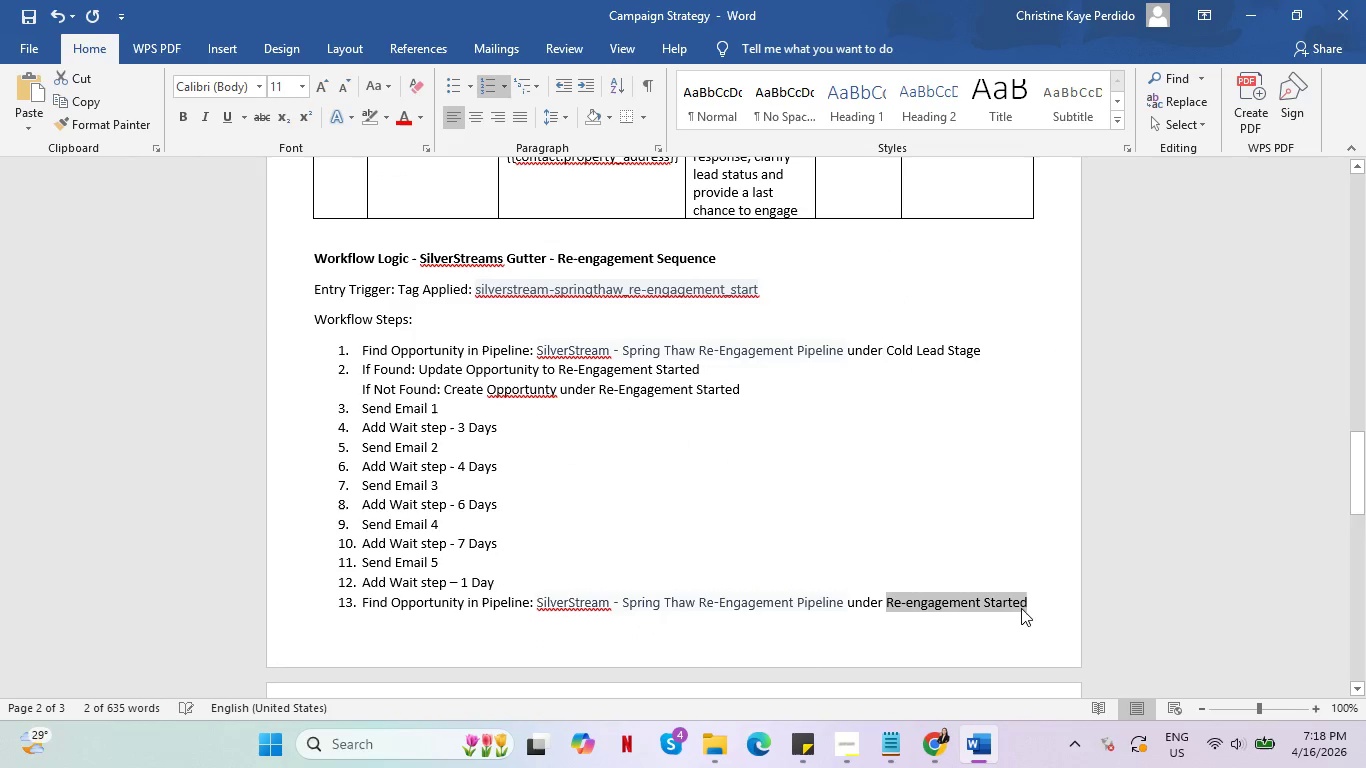 
key(Control+C)
 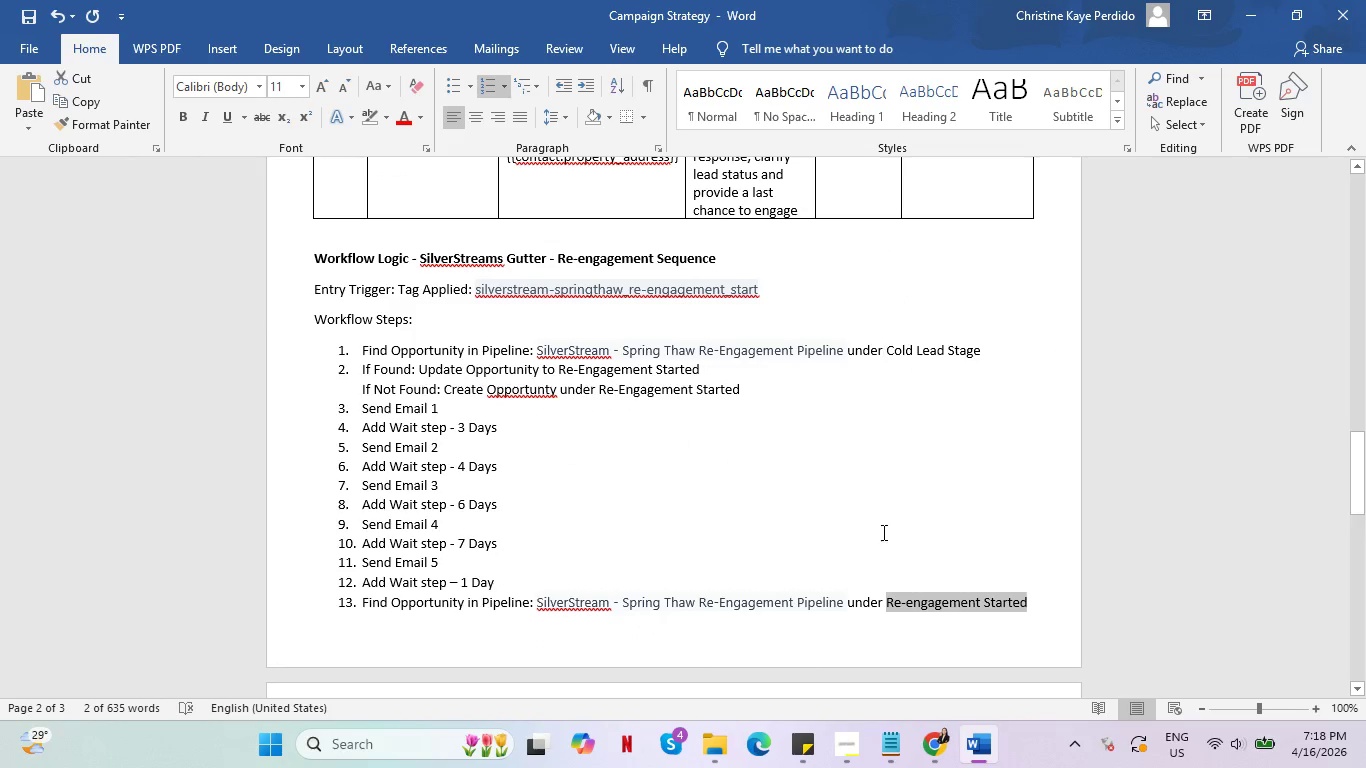 
key(Control+C)
 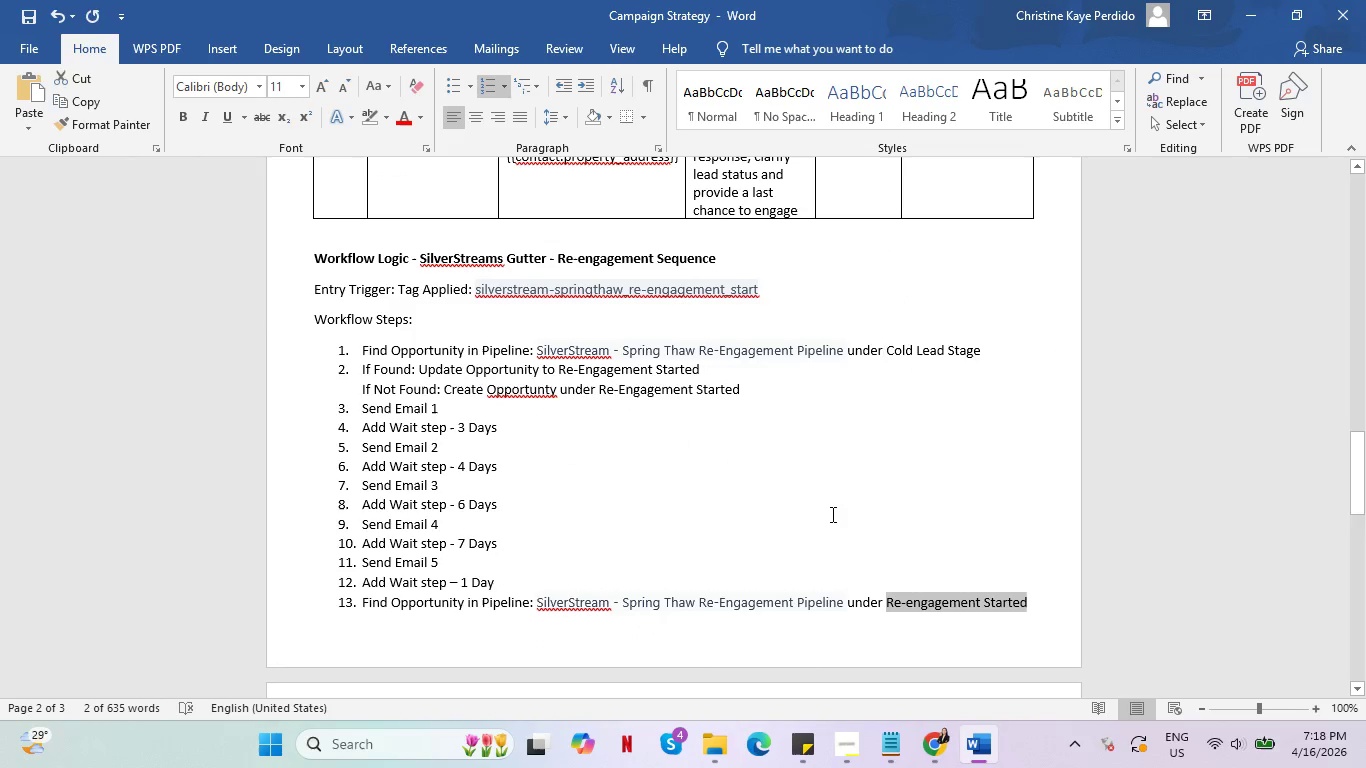 
left_click([831, 514])
 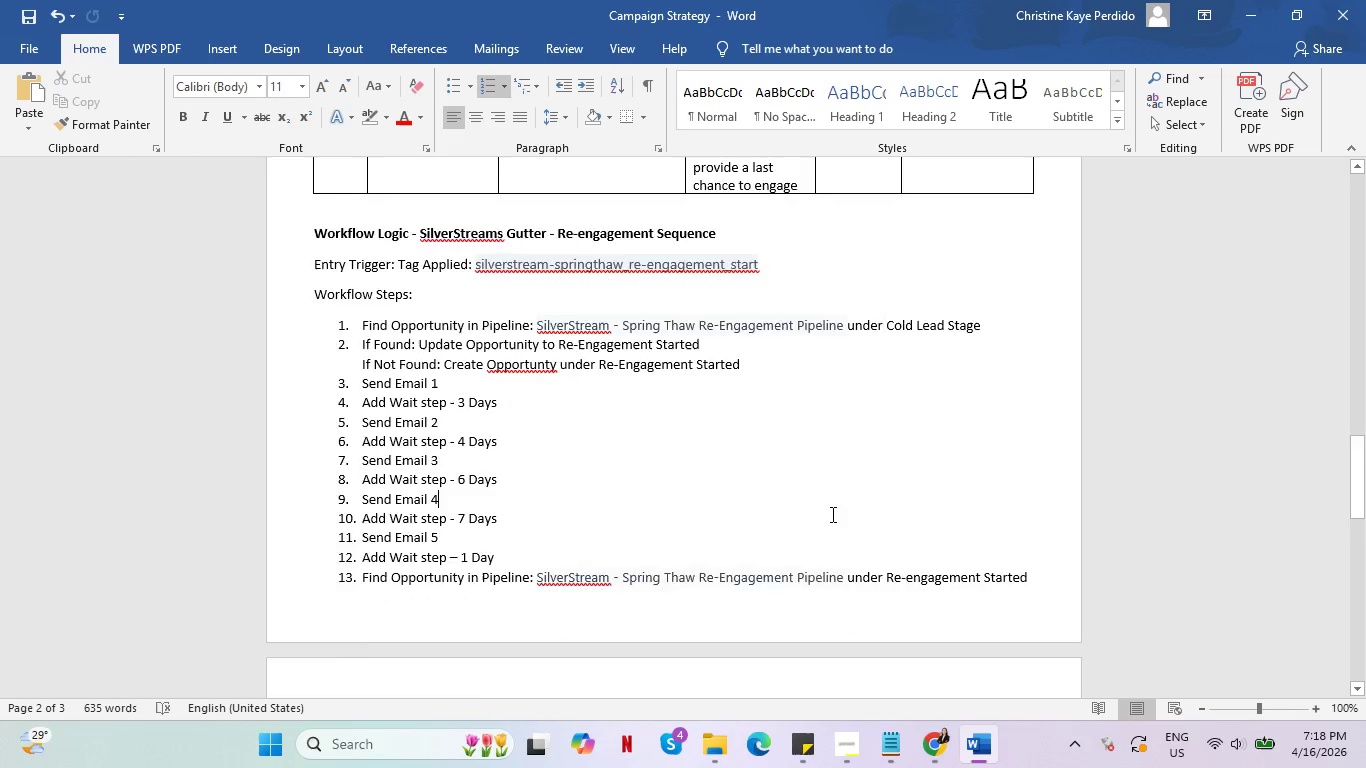 
scroll: coordinate [801, 514], scroll_direction: down, amount: 11.0
 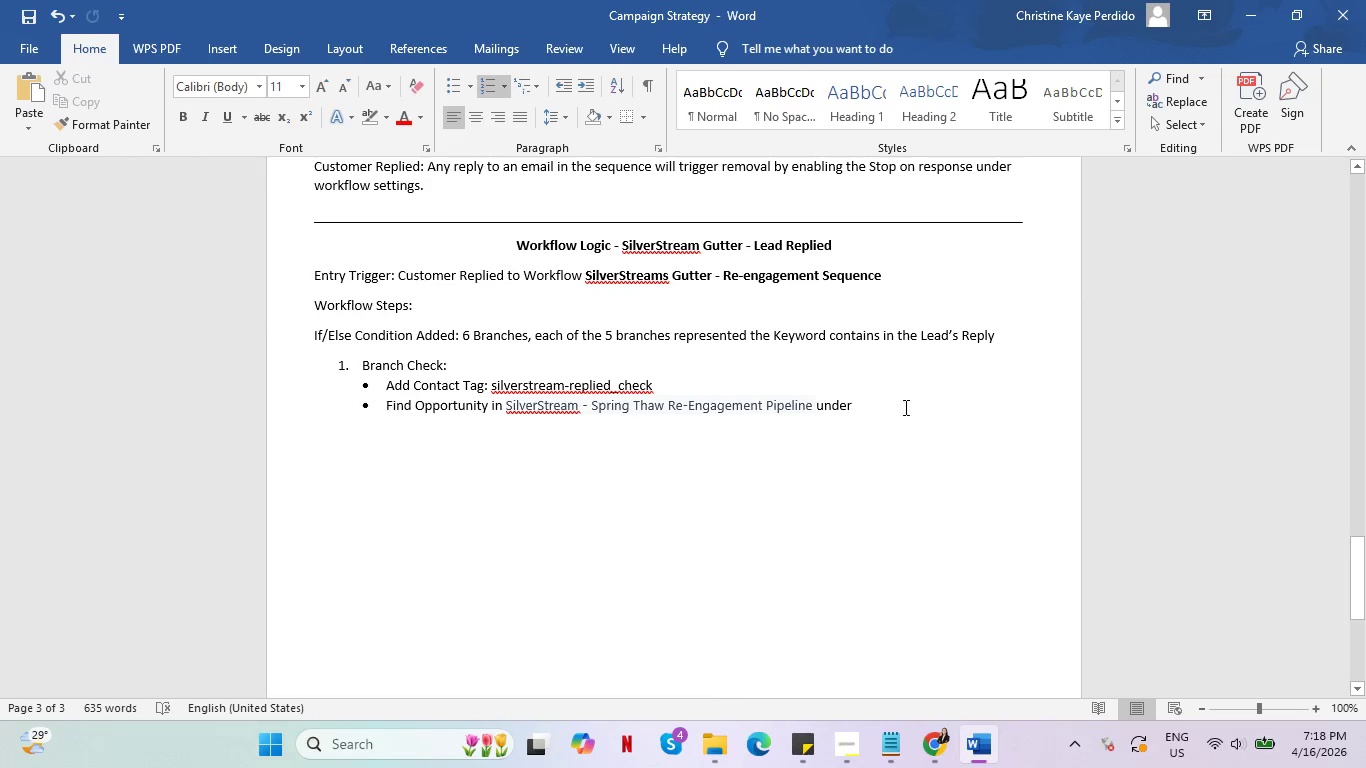 
left_click([905, 406])
 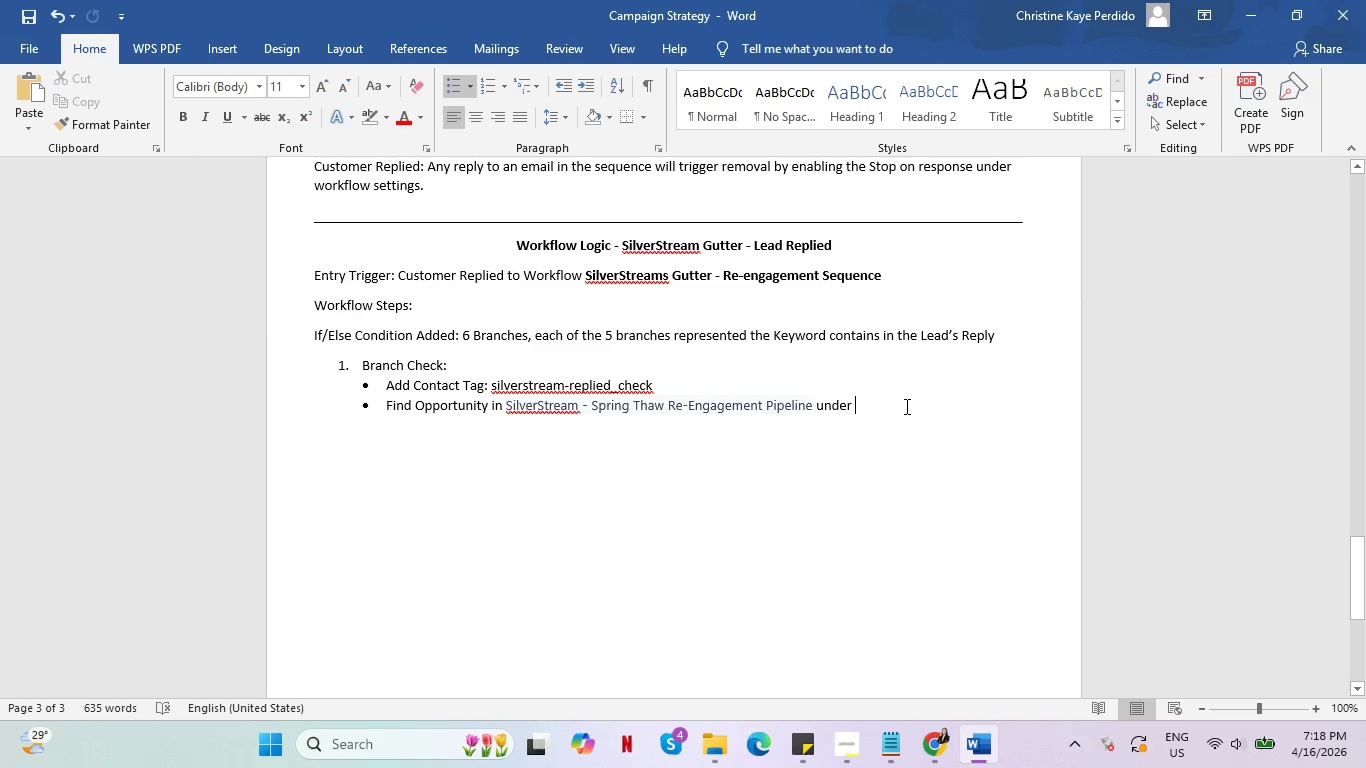 
key(Control+V)
 